 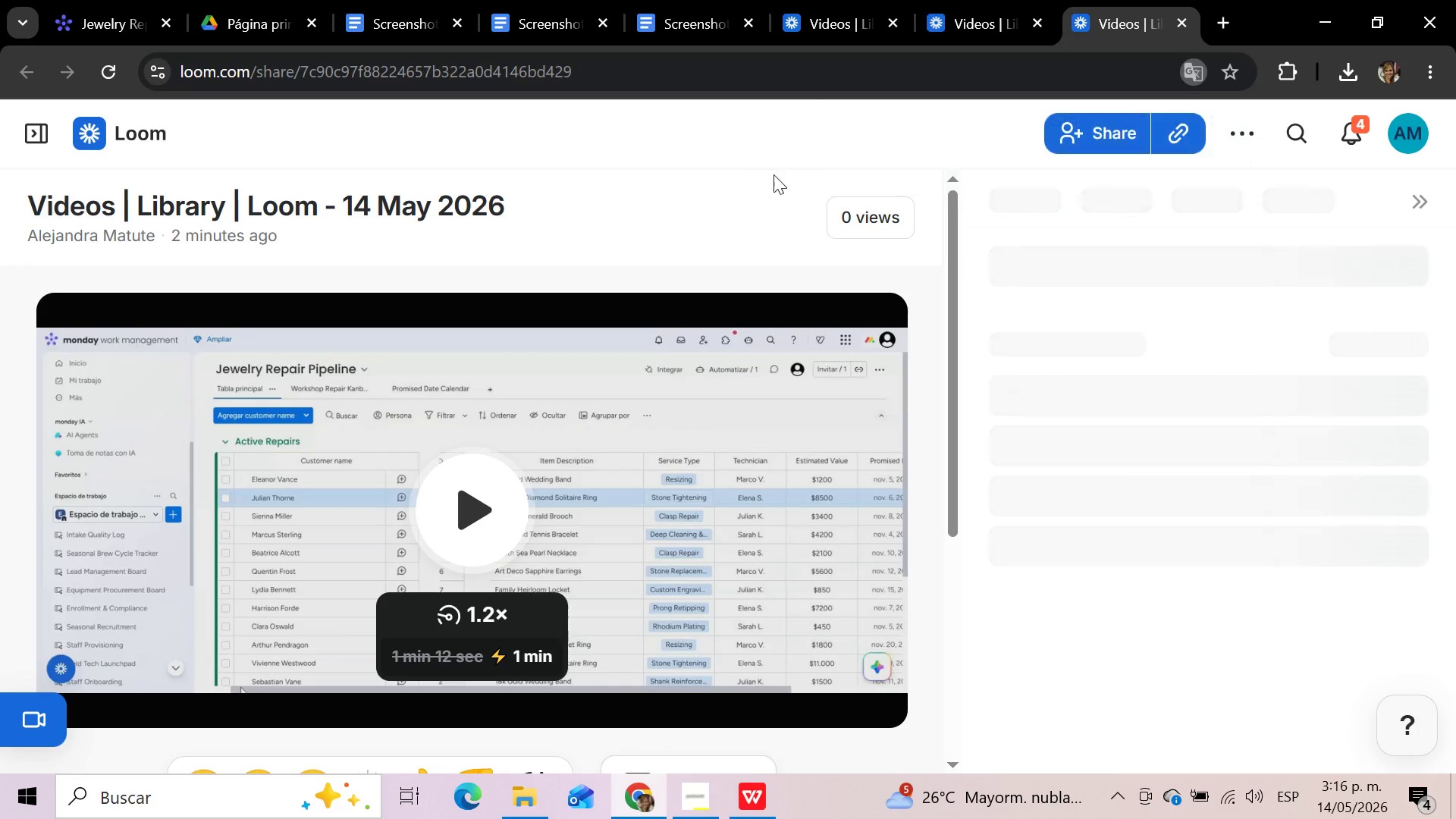 
left_click([1243, 132])
 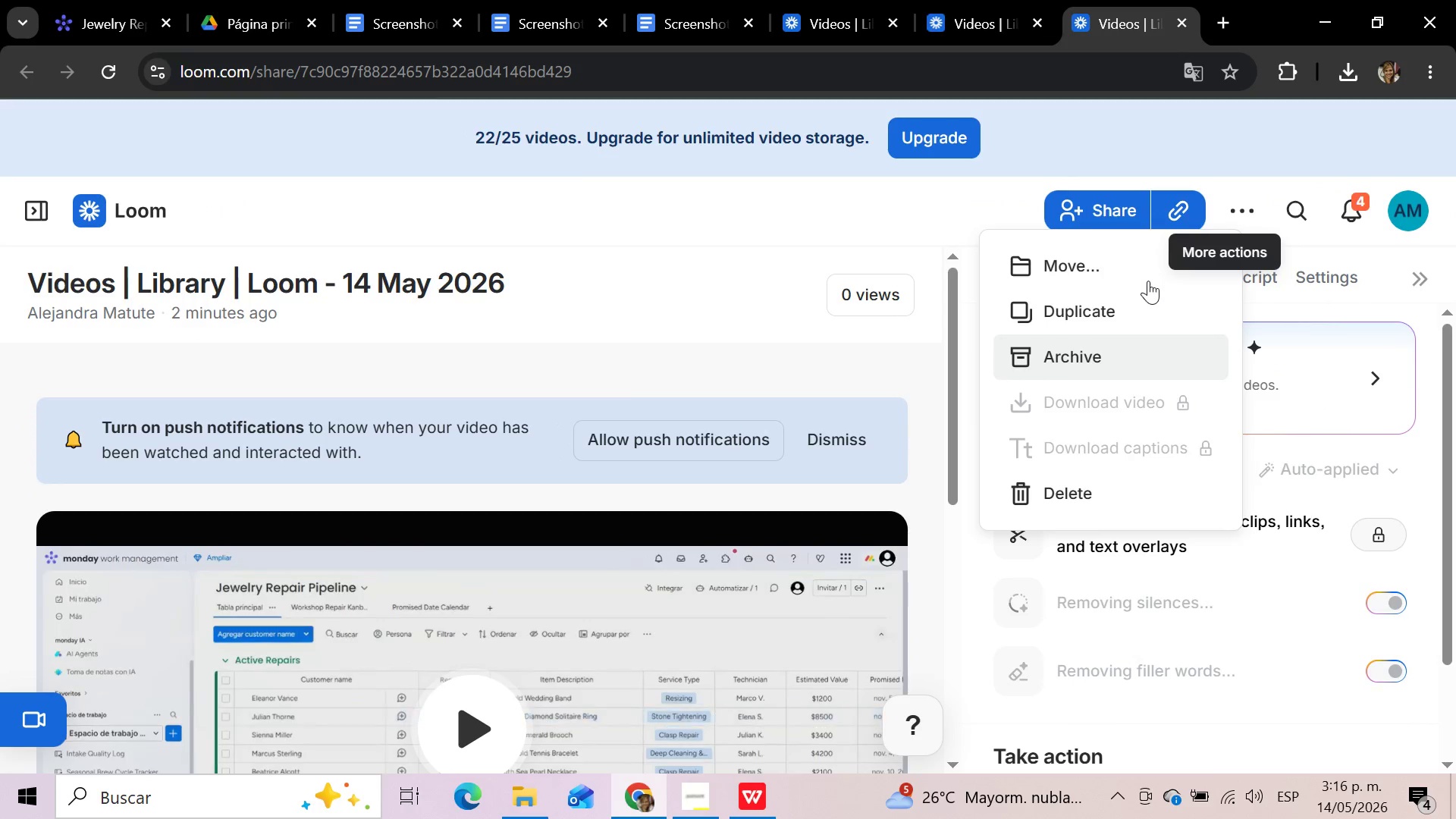 
wait(5.86)
 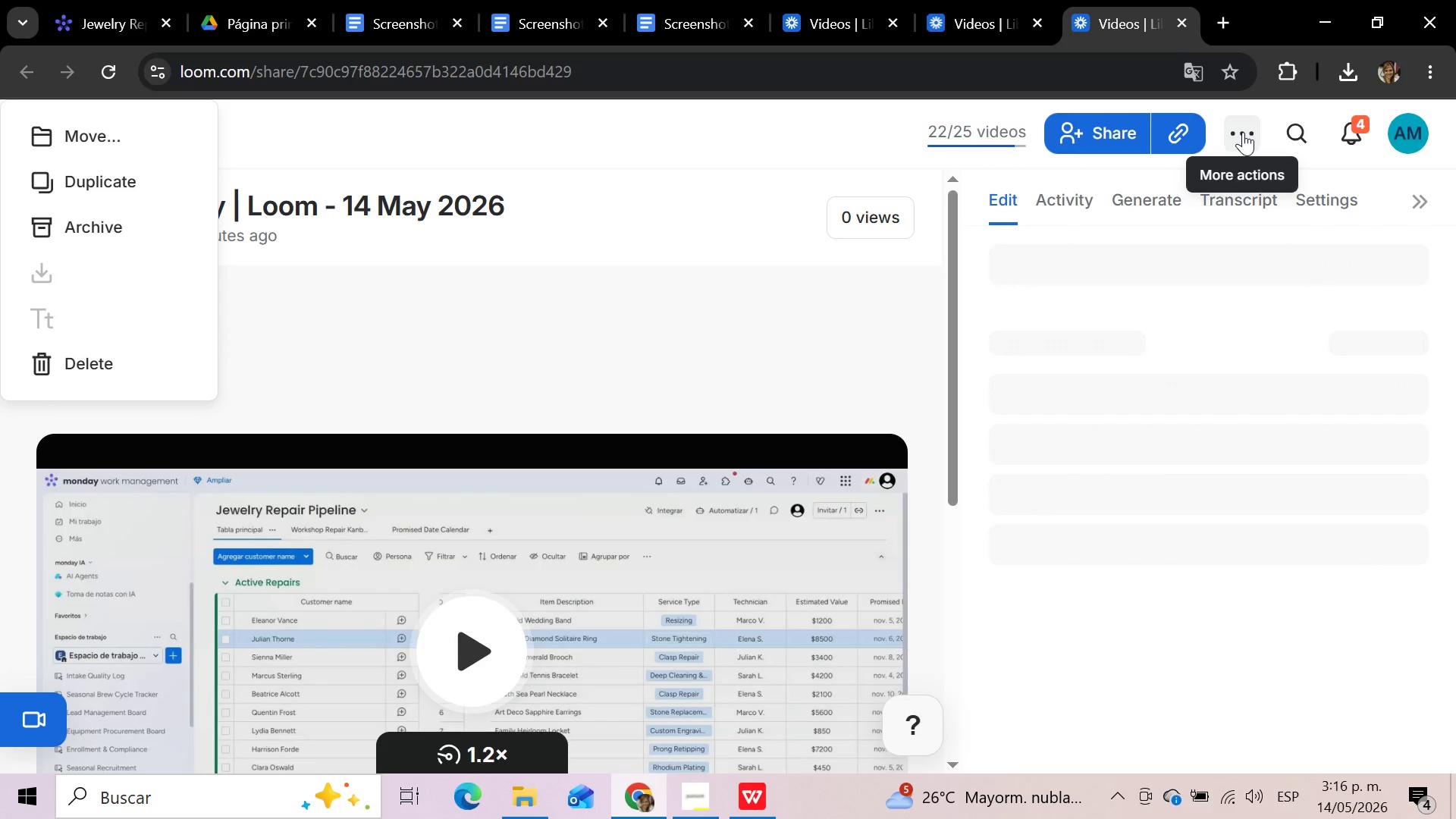 
left_click([778, 212])
 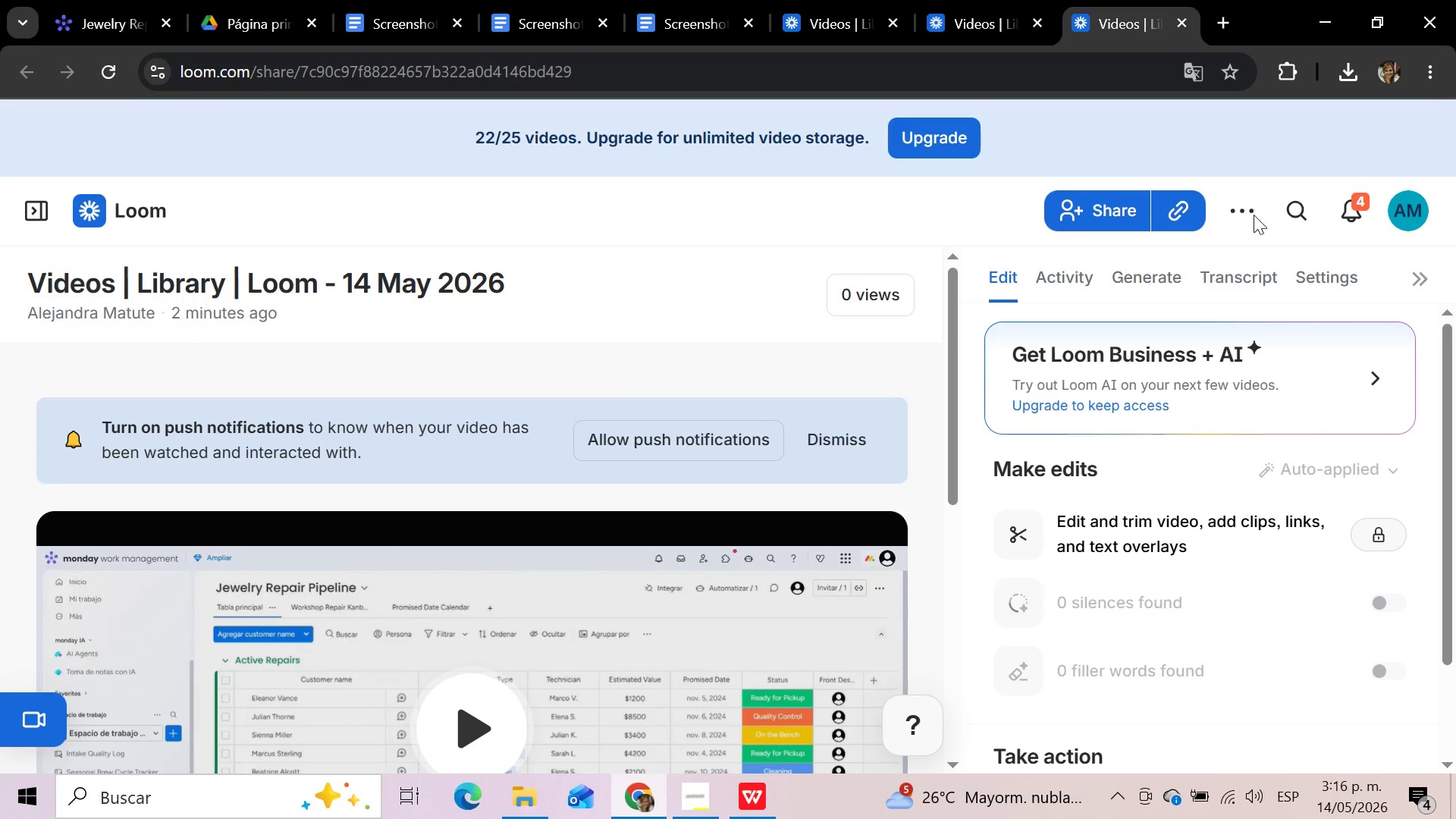 
left_click([1232, 215])
 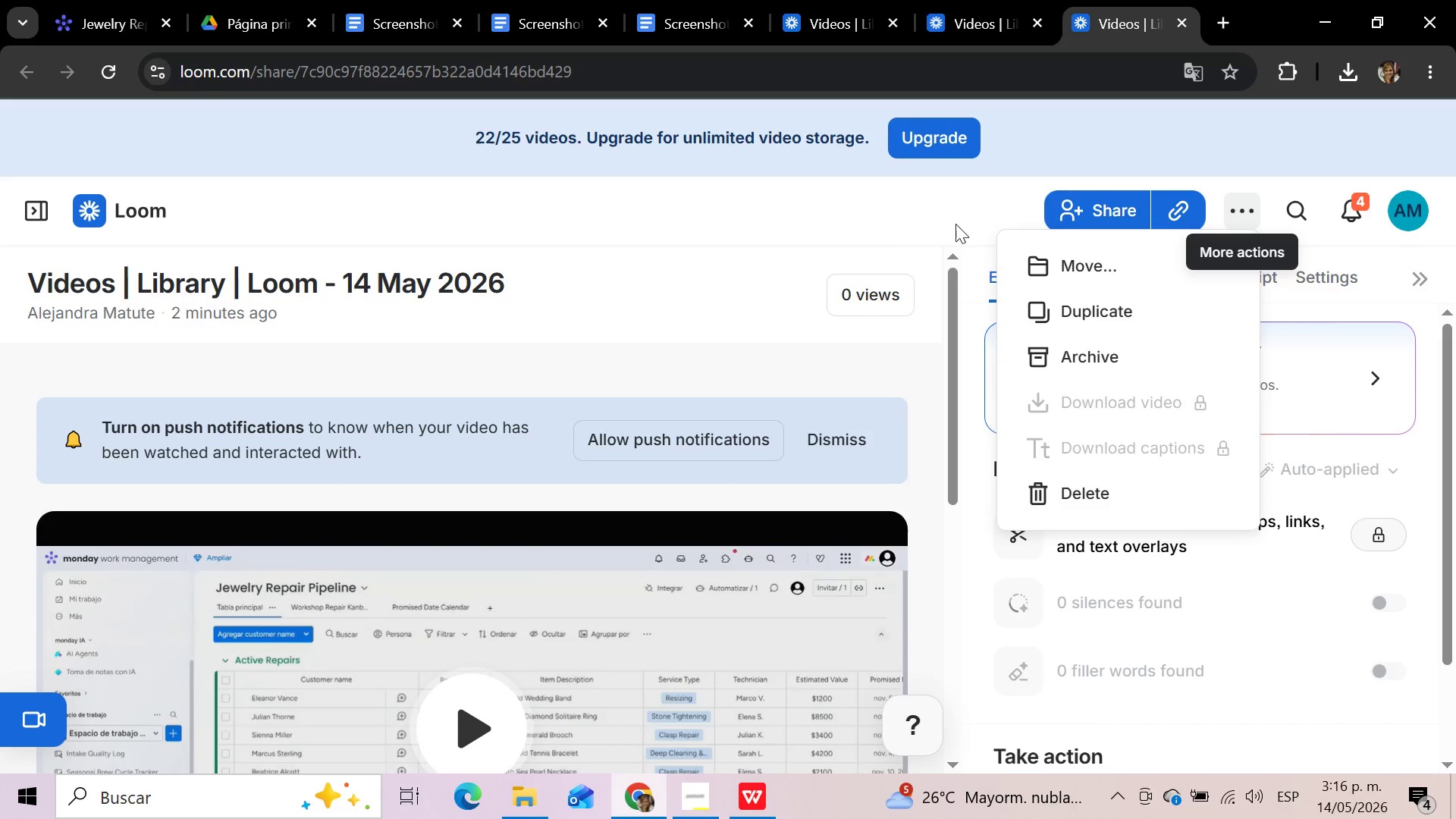 
left_click([802, 224])
 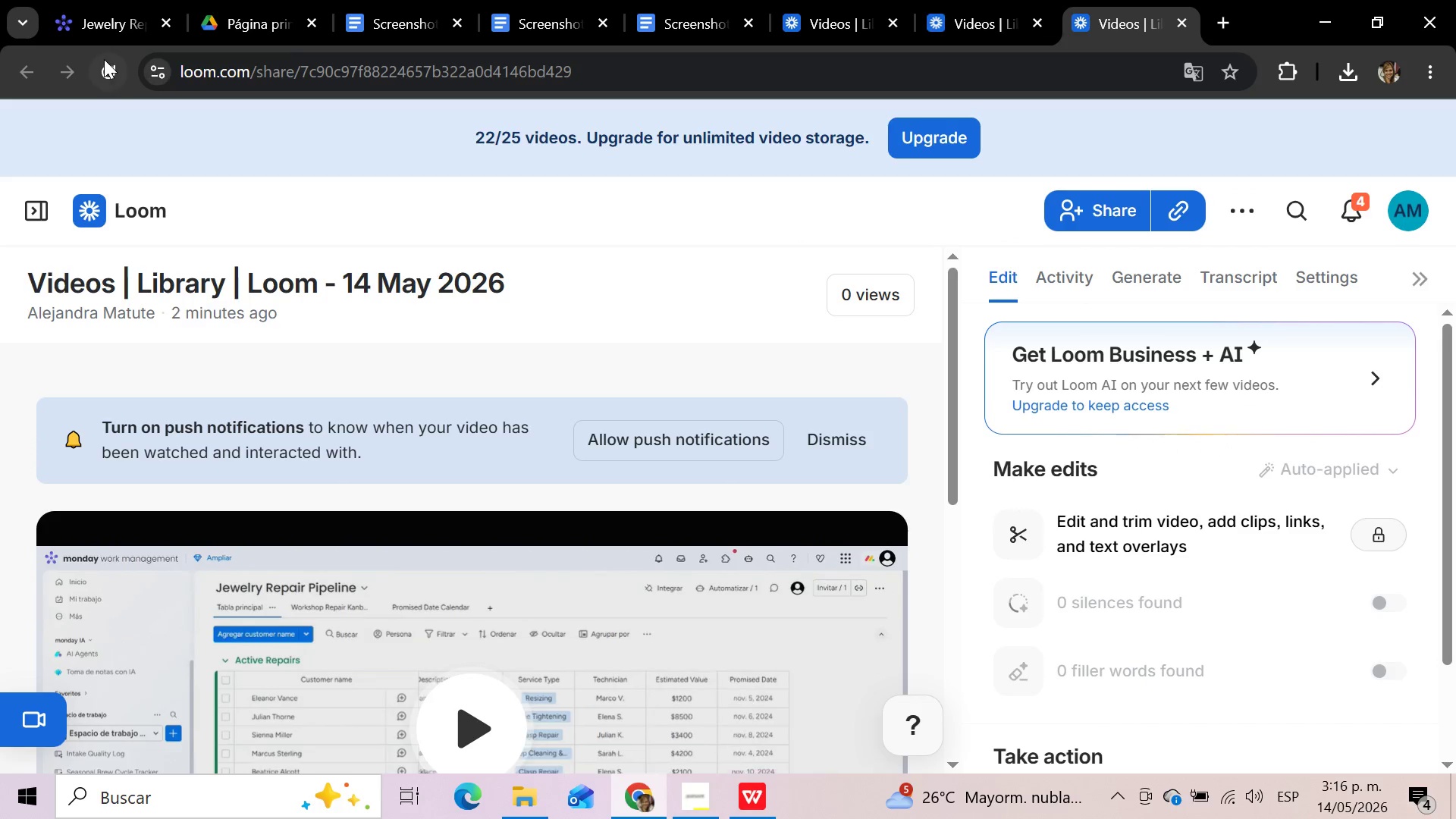 
left_click([111, 72])
 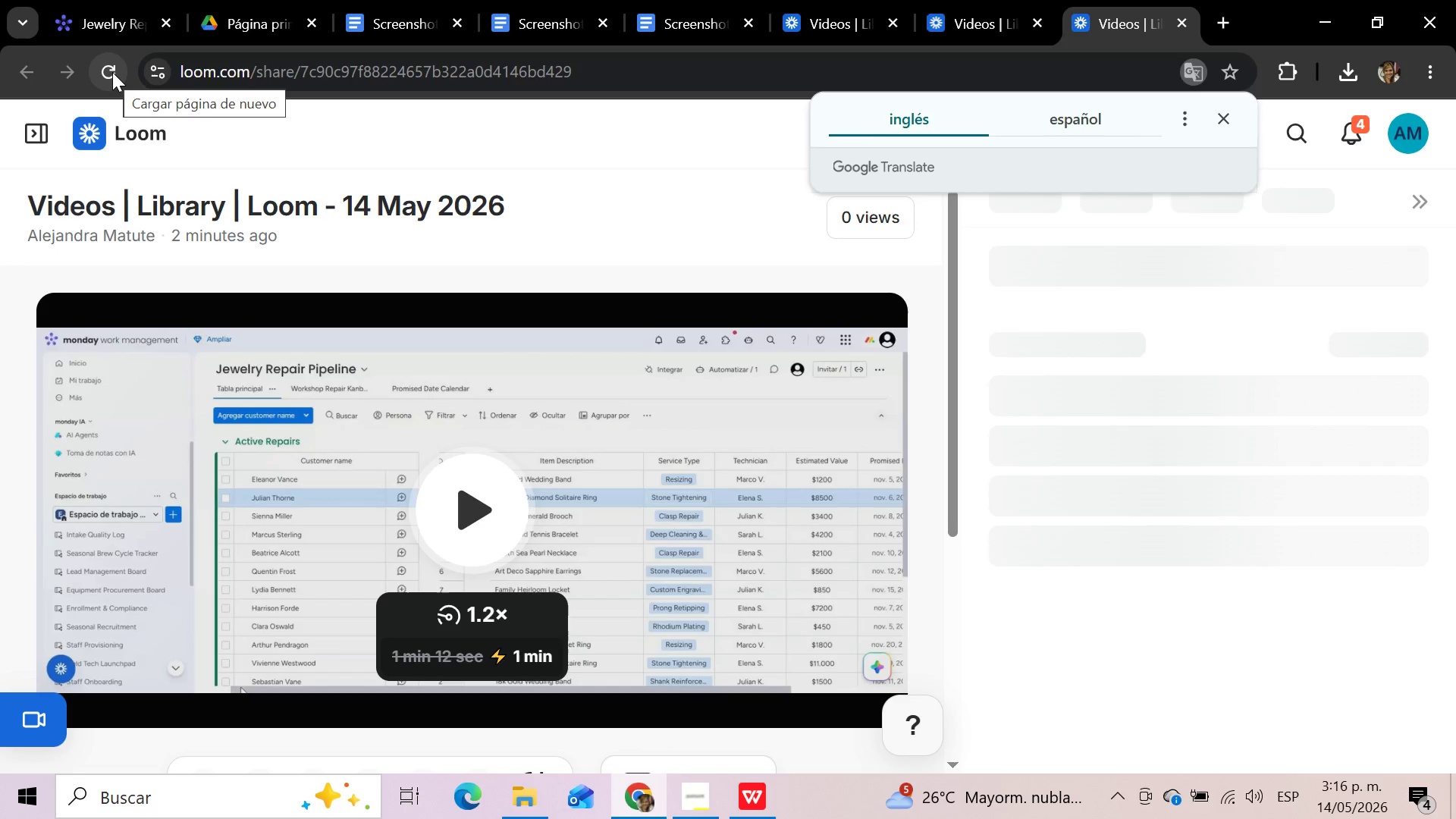 
wait(14.03)
 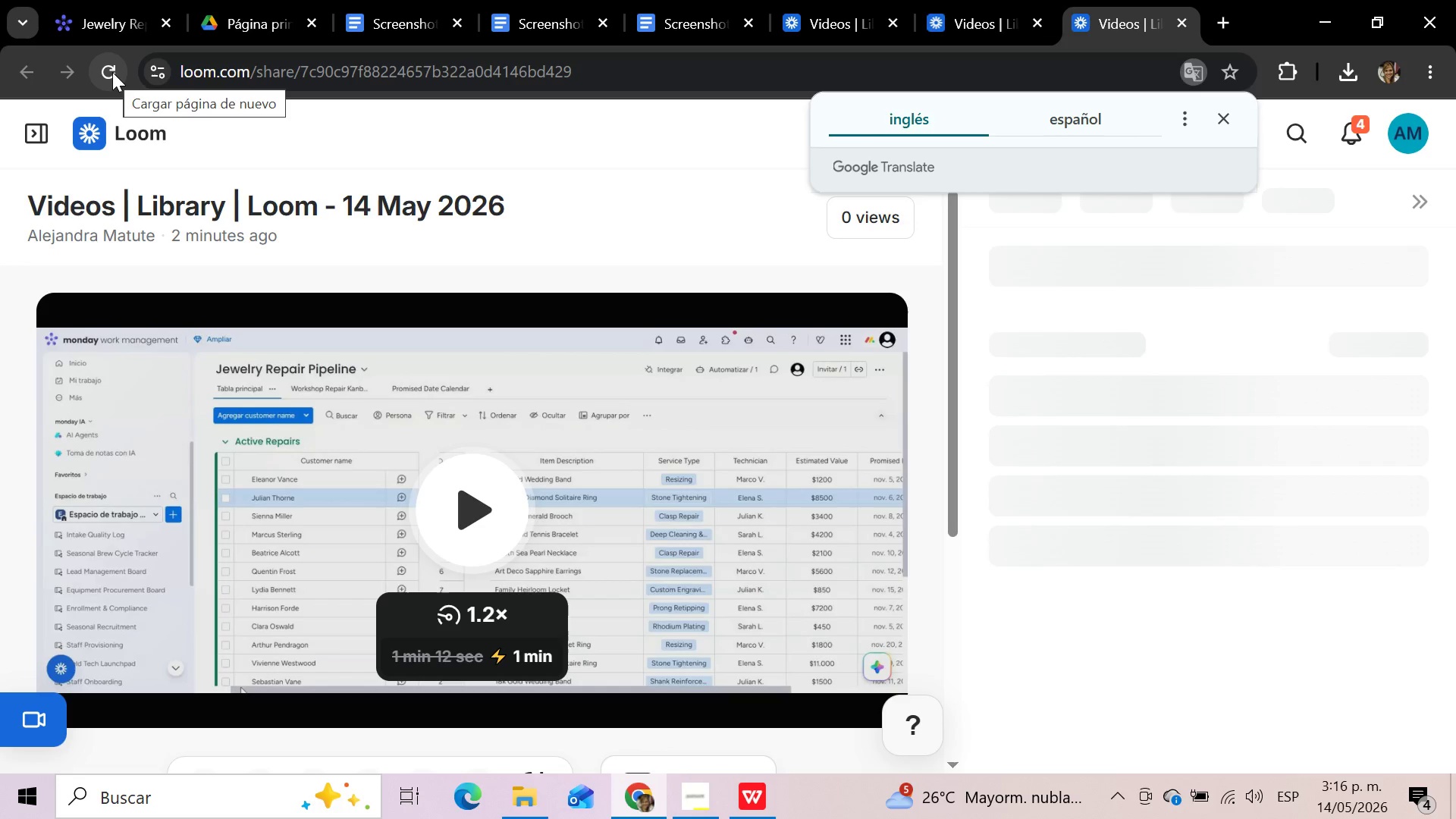 
left_click([692, 210])
 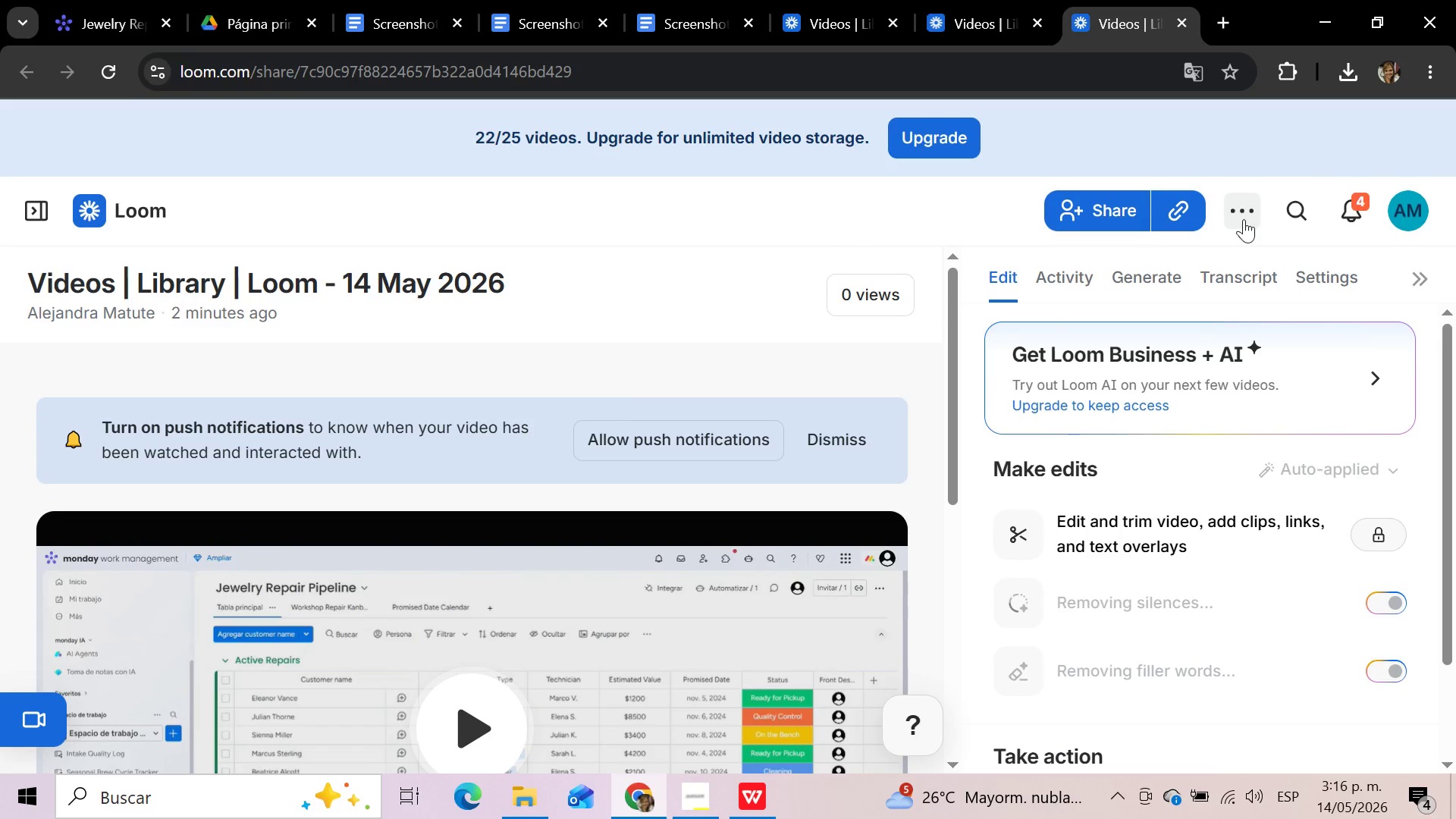 
left_click([1244, 219])
 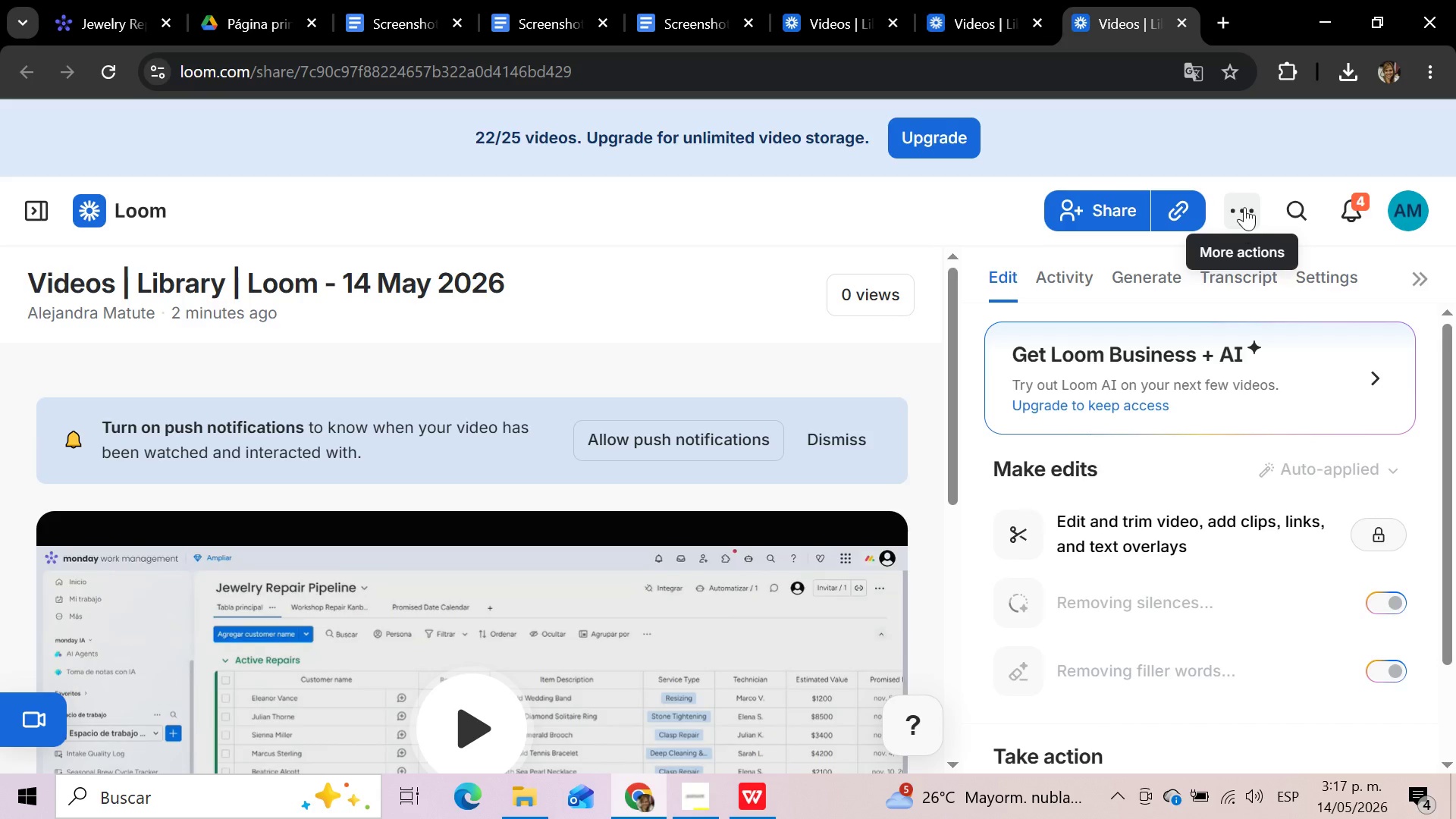 
mouse_move([1250, 195])
 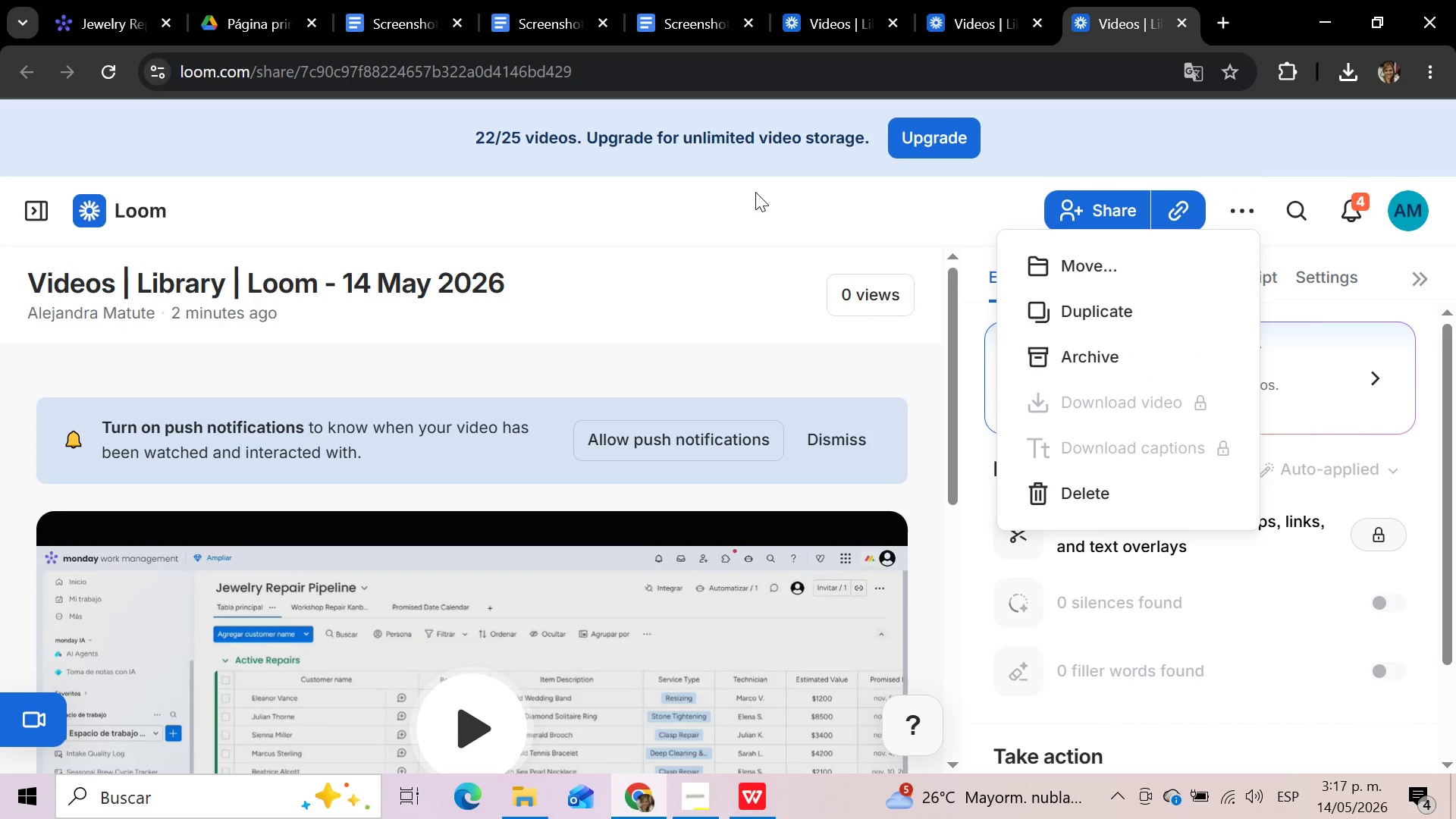 
left_click([748, 205])
 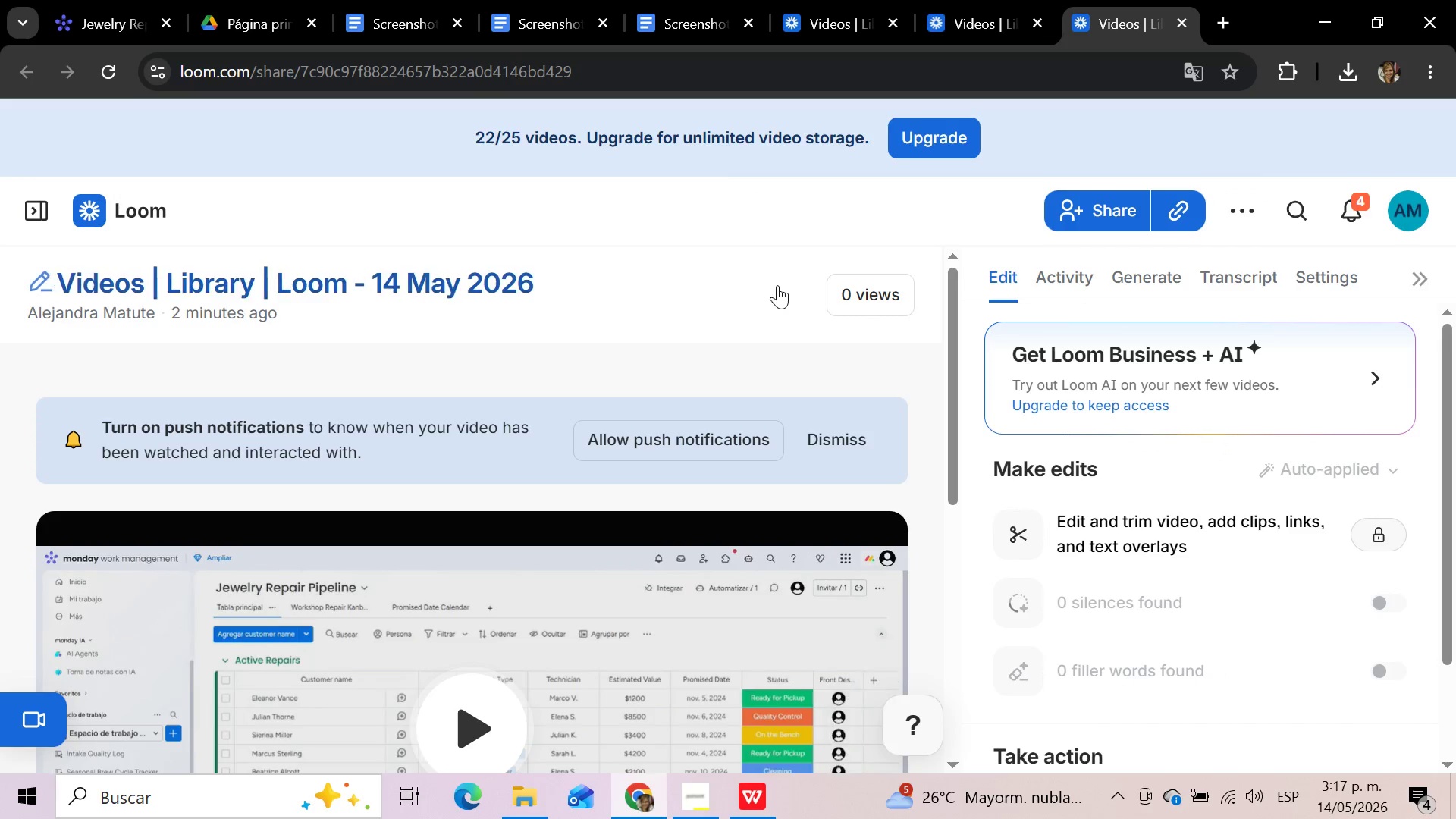 
scroll: coordinate [777, 285], scroll_direction: down, amount: 2.0
 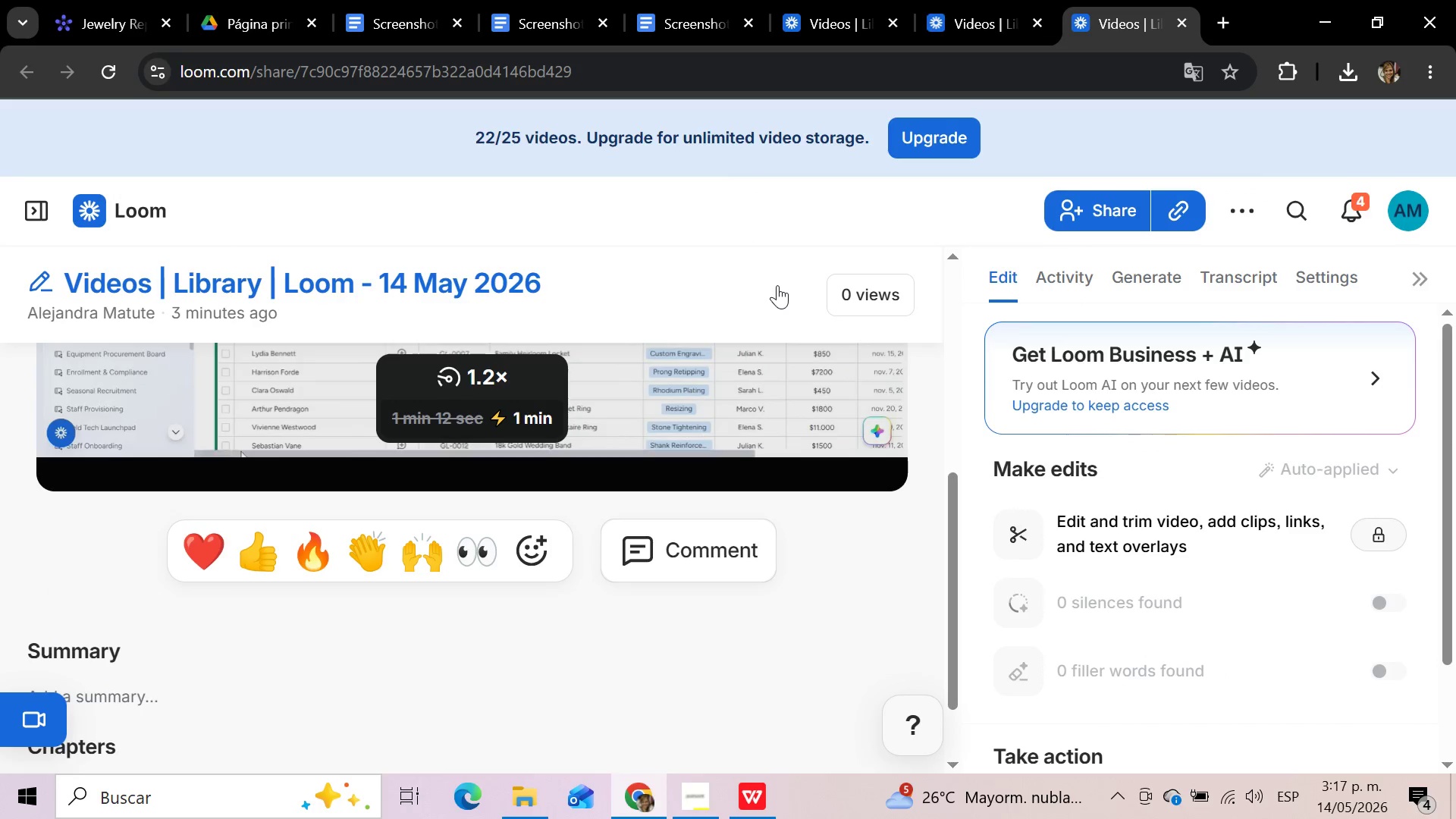 
scroll: coordinate [777, 285], scroll_direction: up, amount: 6.0
 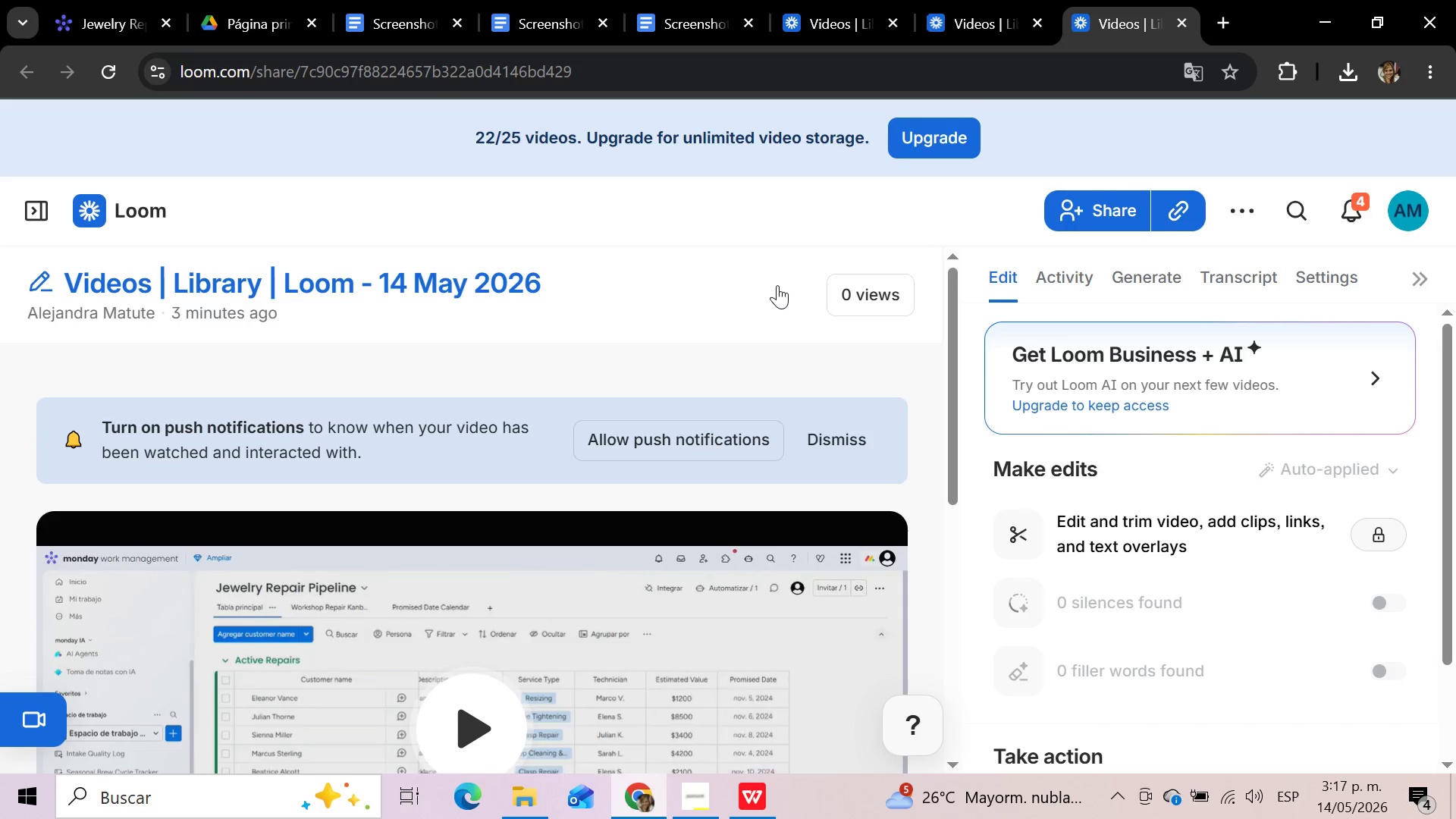 
scroll: coordinate [777, 285], scroll_direction: down, amount: 2.0
 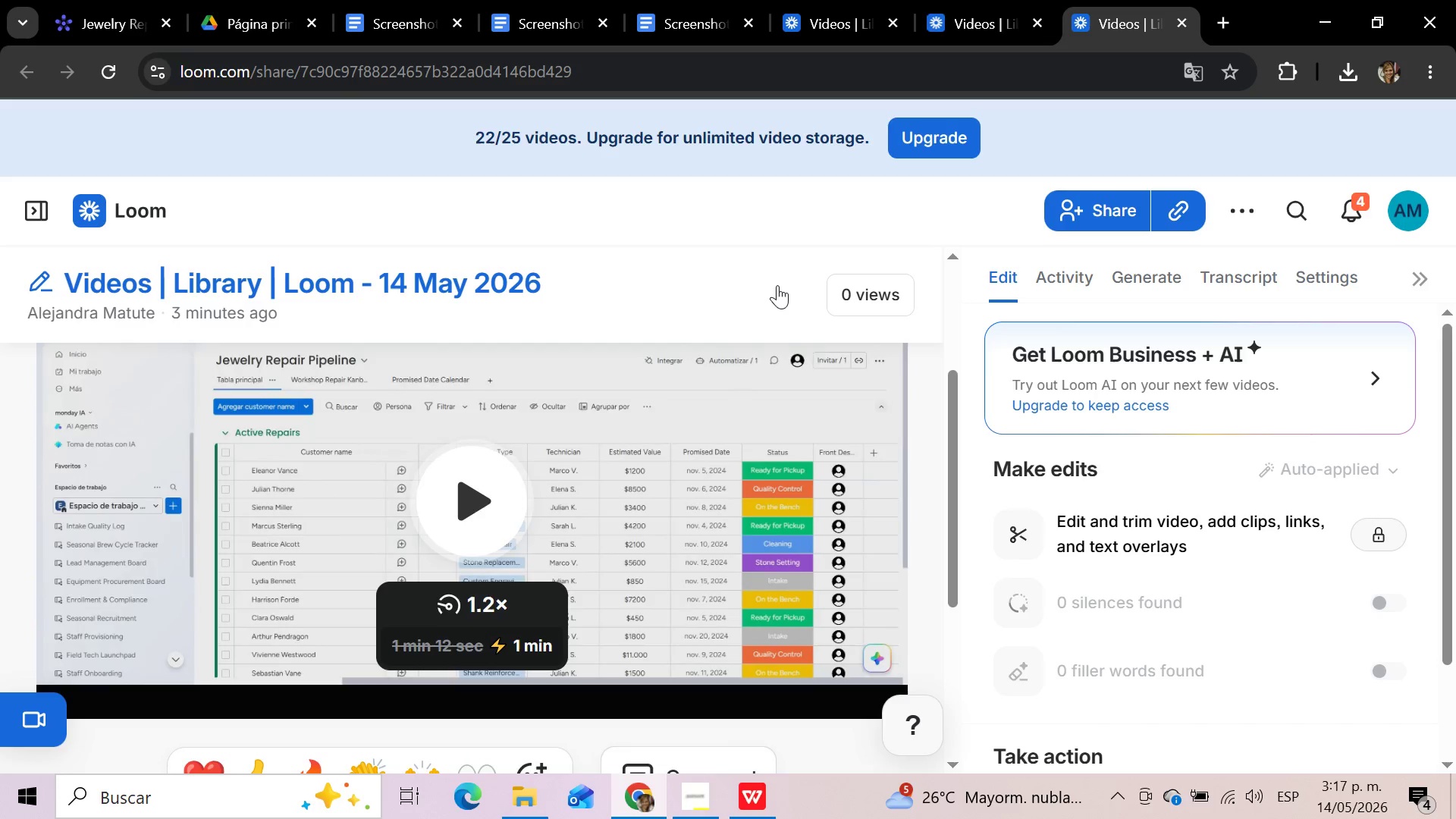 
scroll: coordinate [777, 285], scroll_direction: up, amount: 3.0
 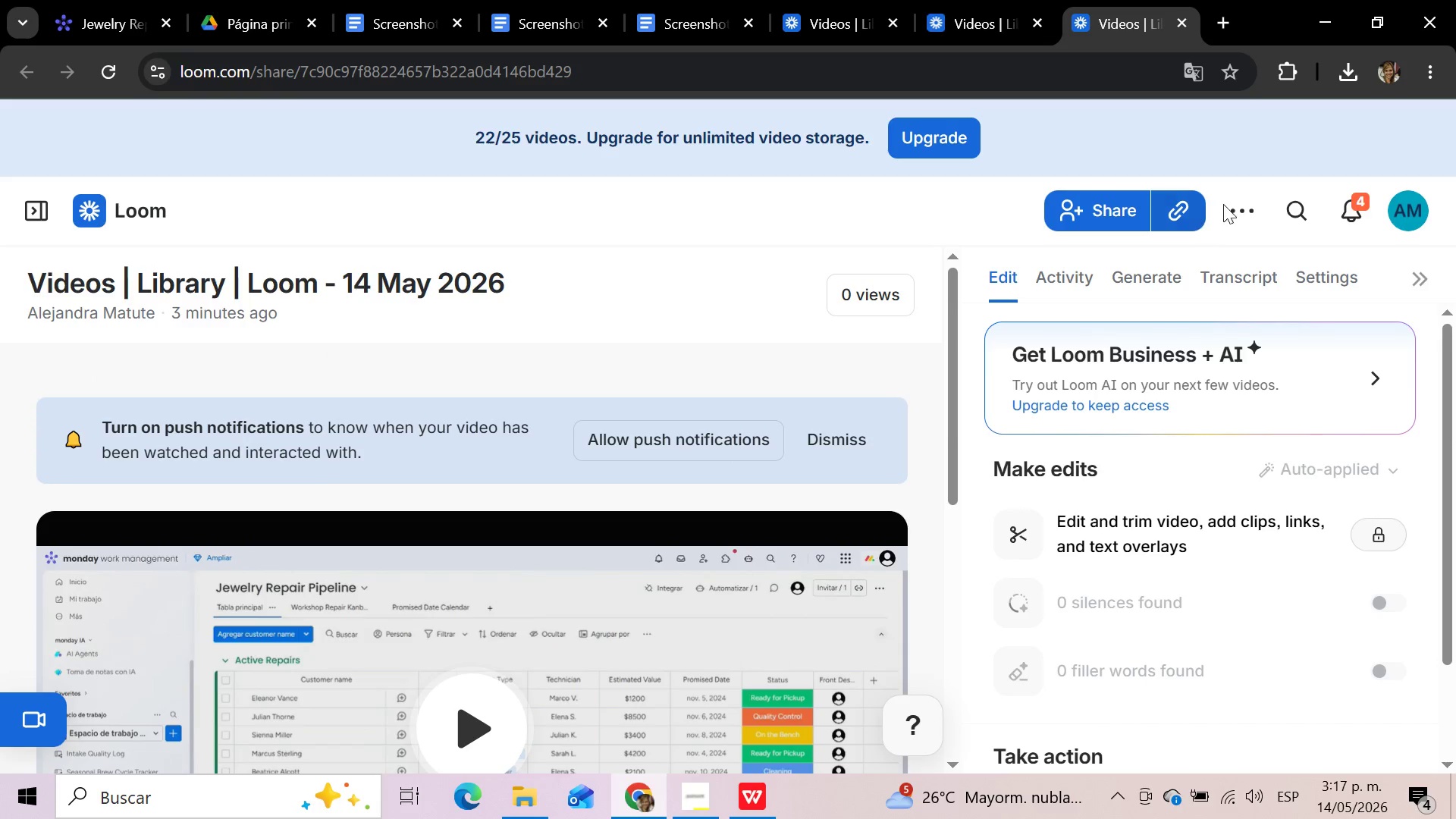 
left_click([1246, 208])
 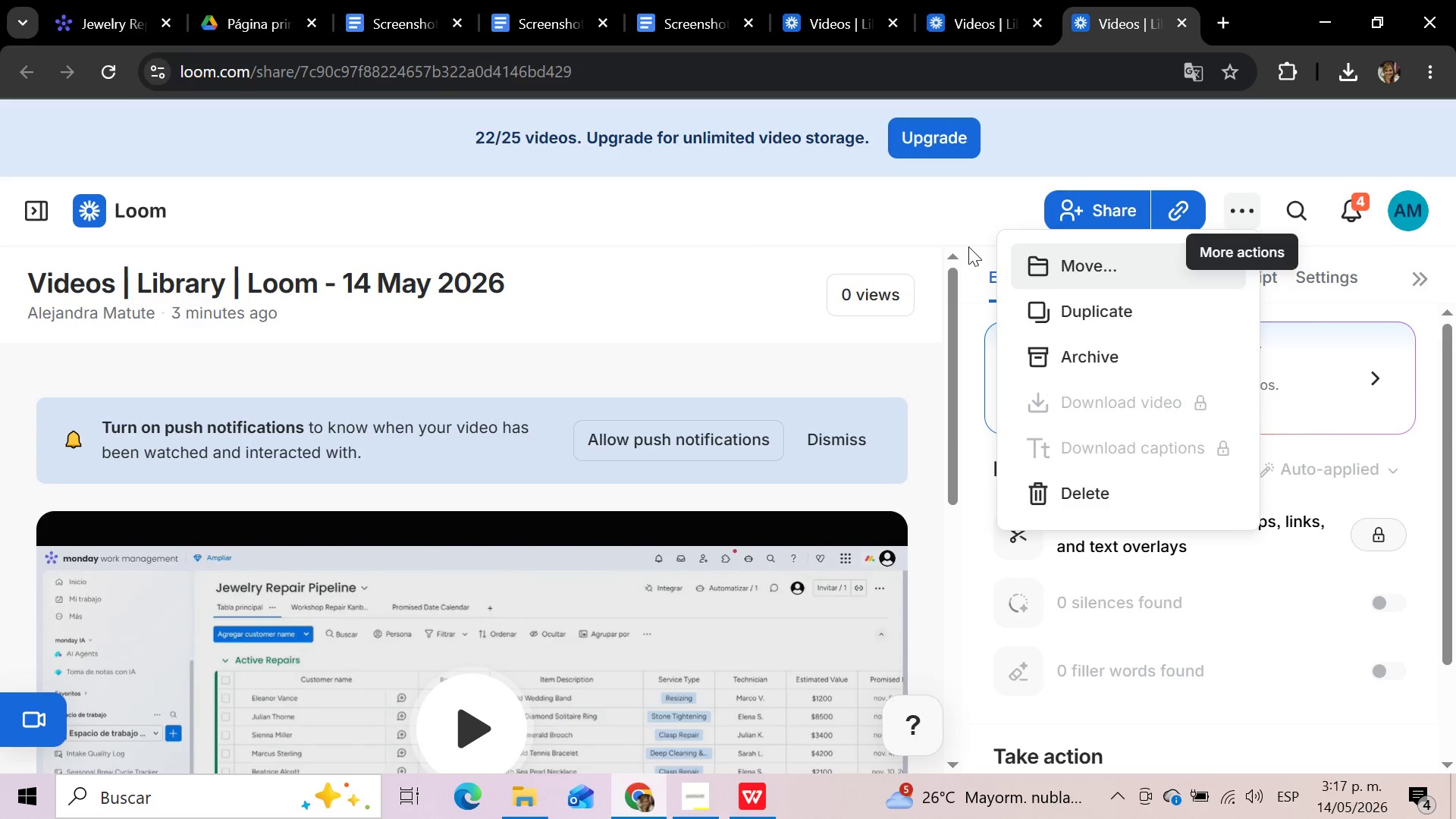 
left_click([717, 215])
 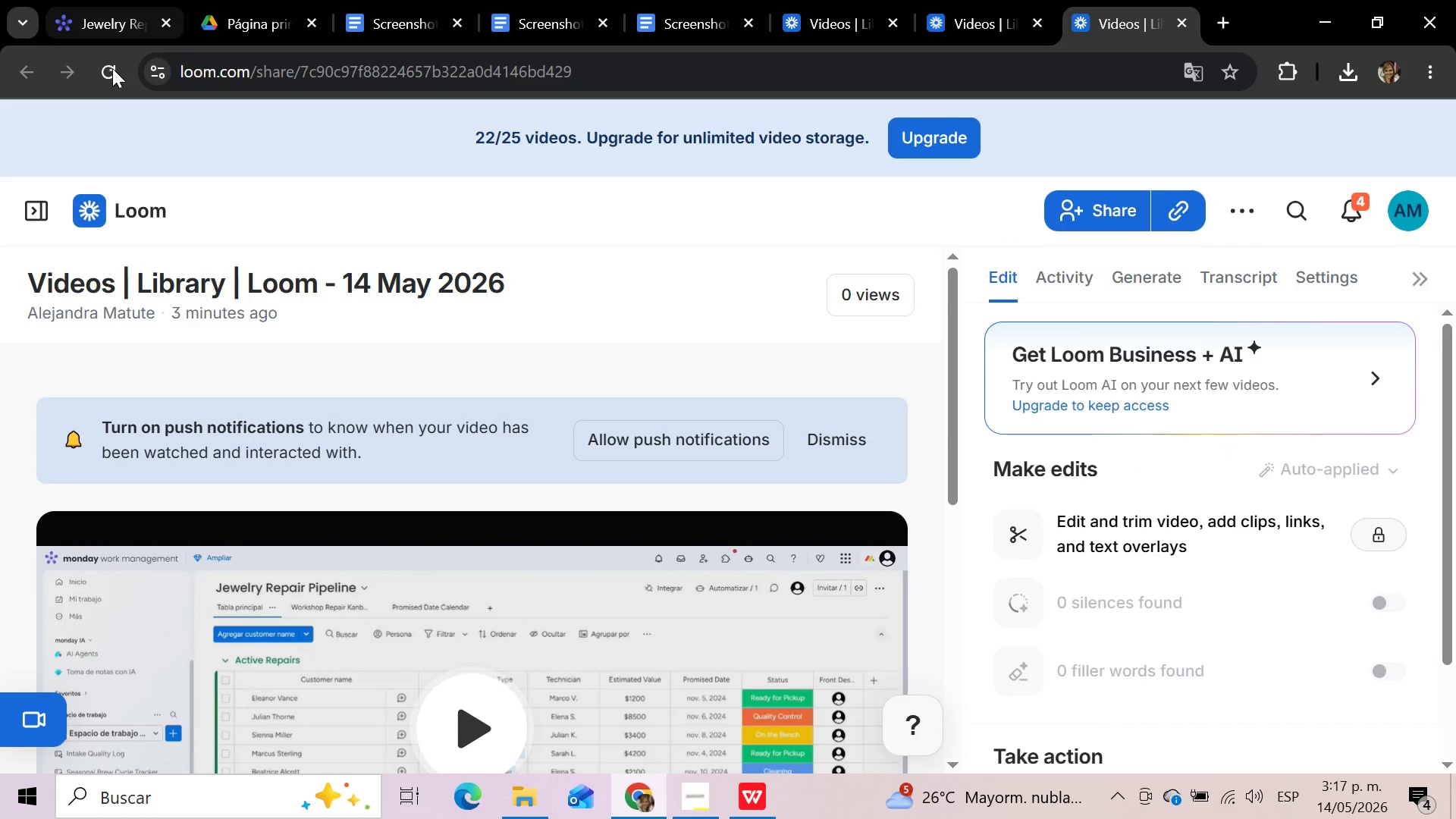 
left_click([118, 71])
 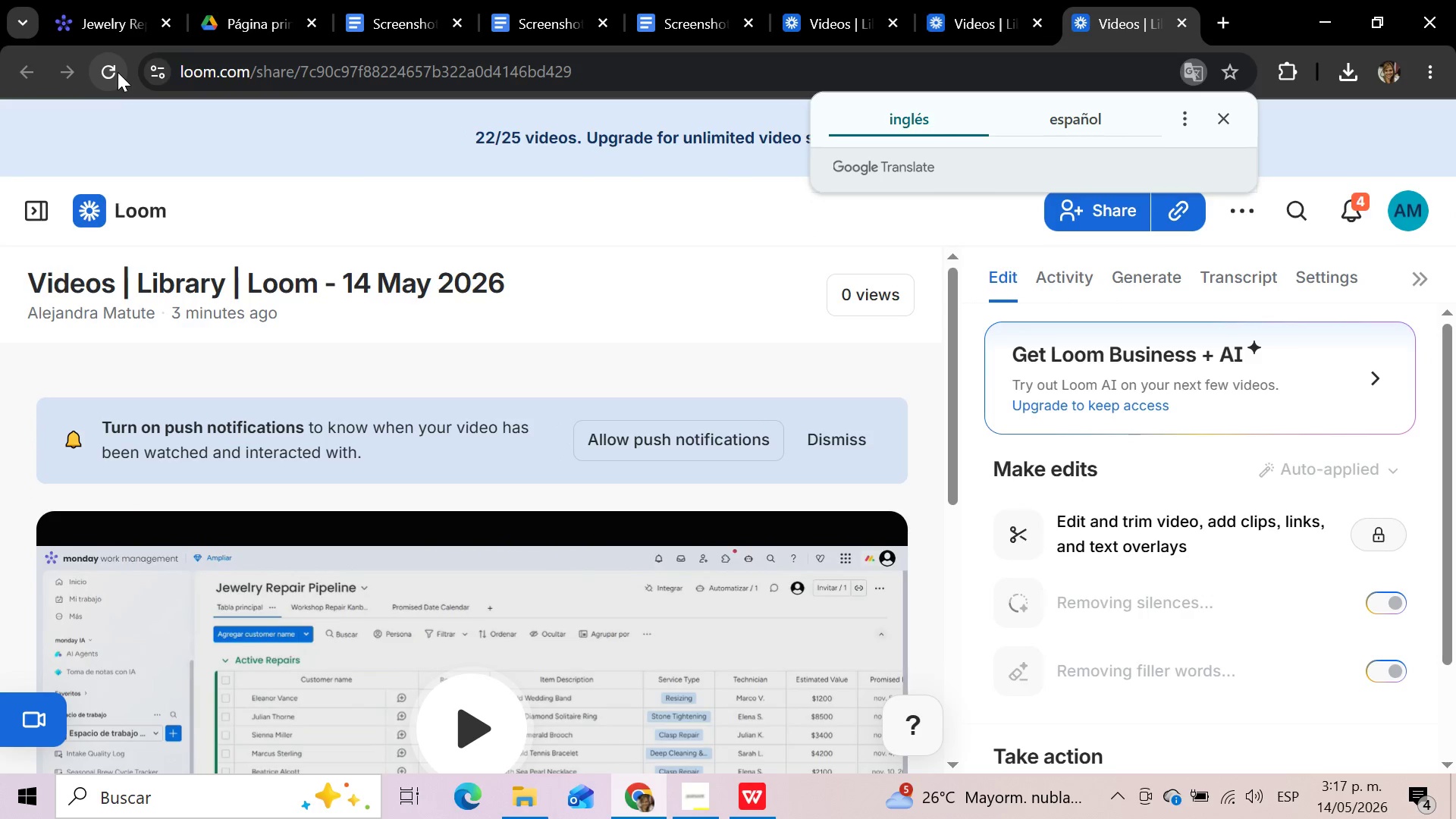 
wait(18.03)
 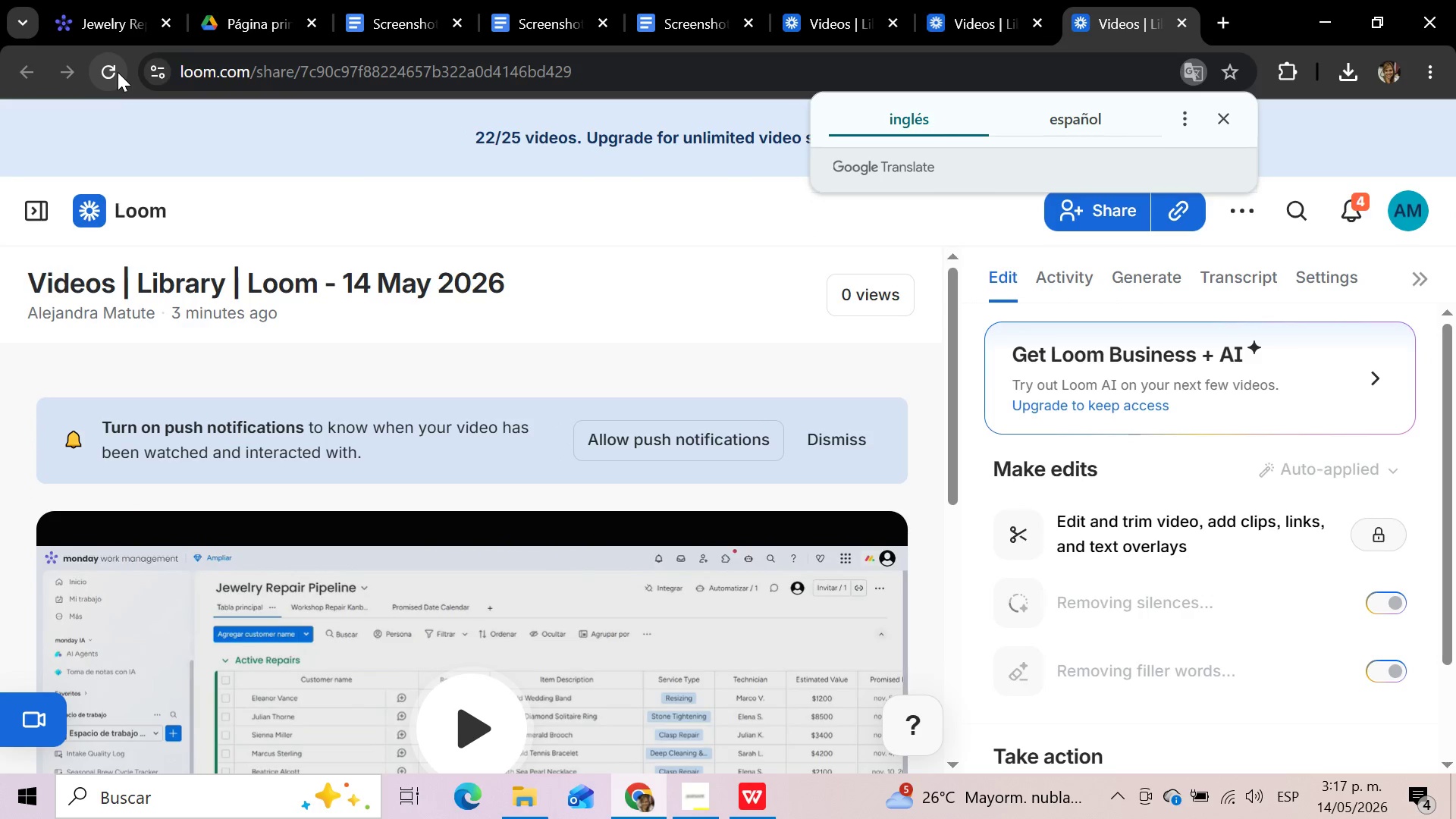 
left_click([1244, 217])
 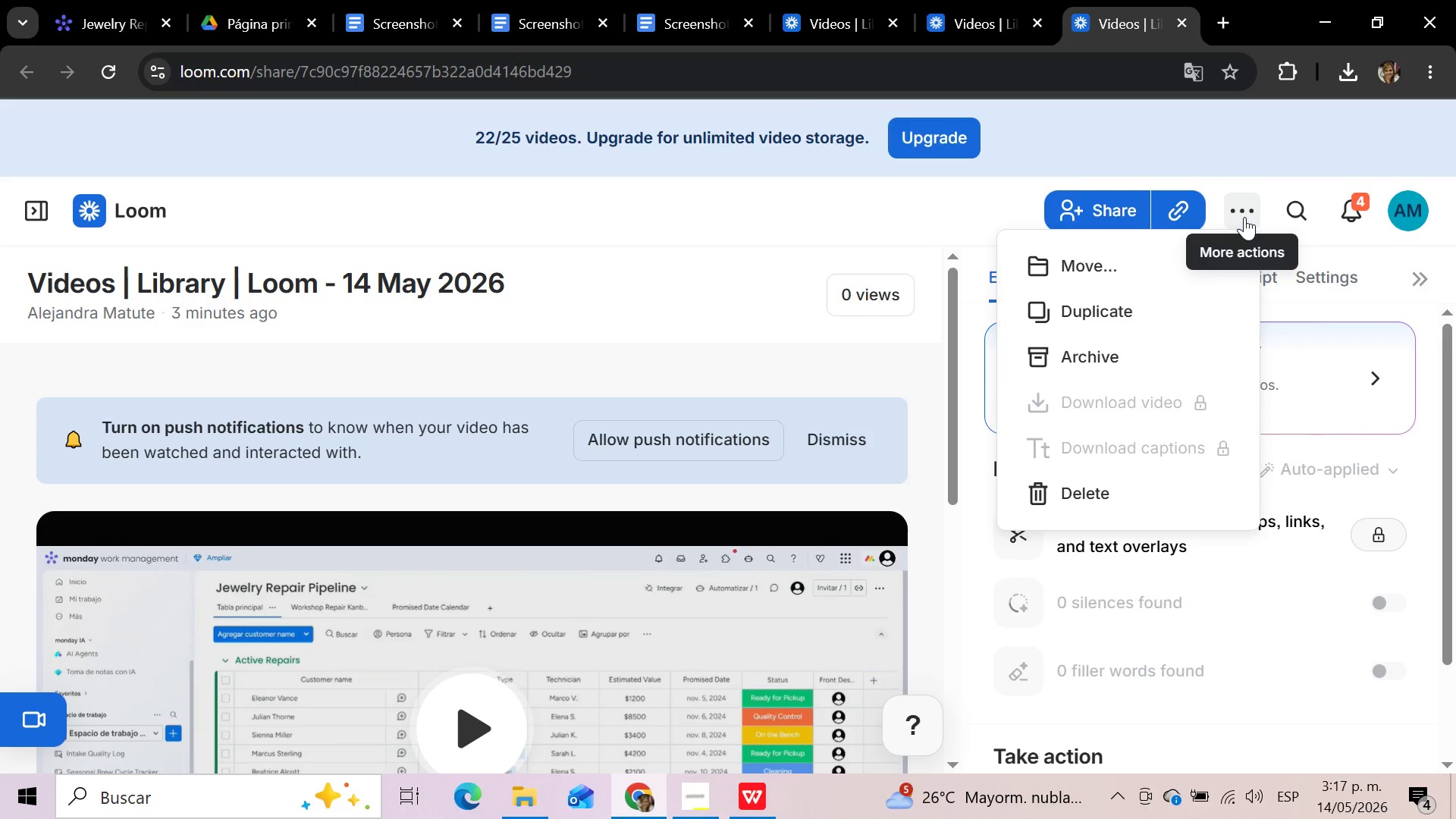 
mouse_move([1138, 404])
 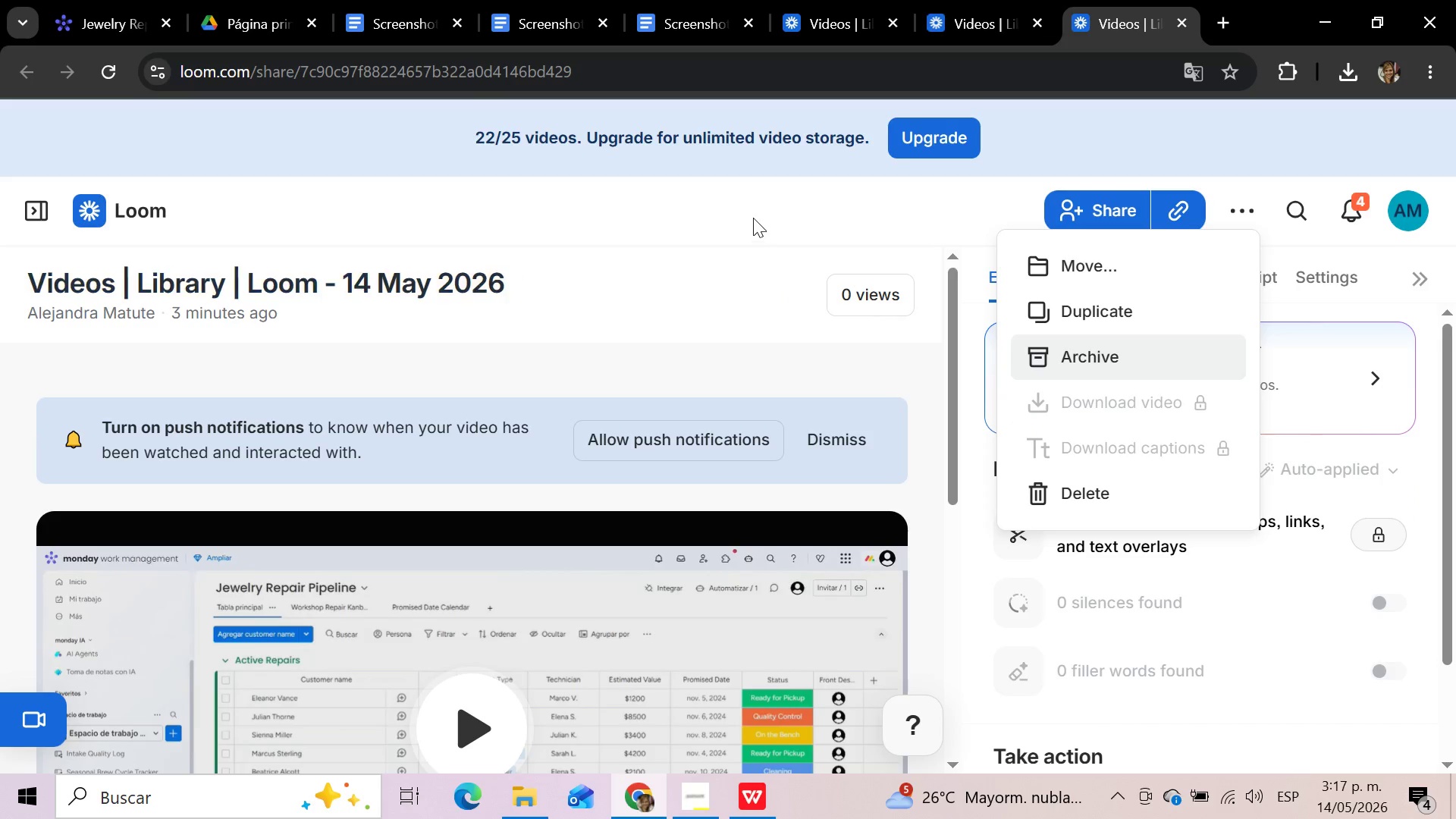 
left_click([752, 218])
 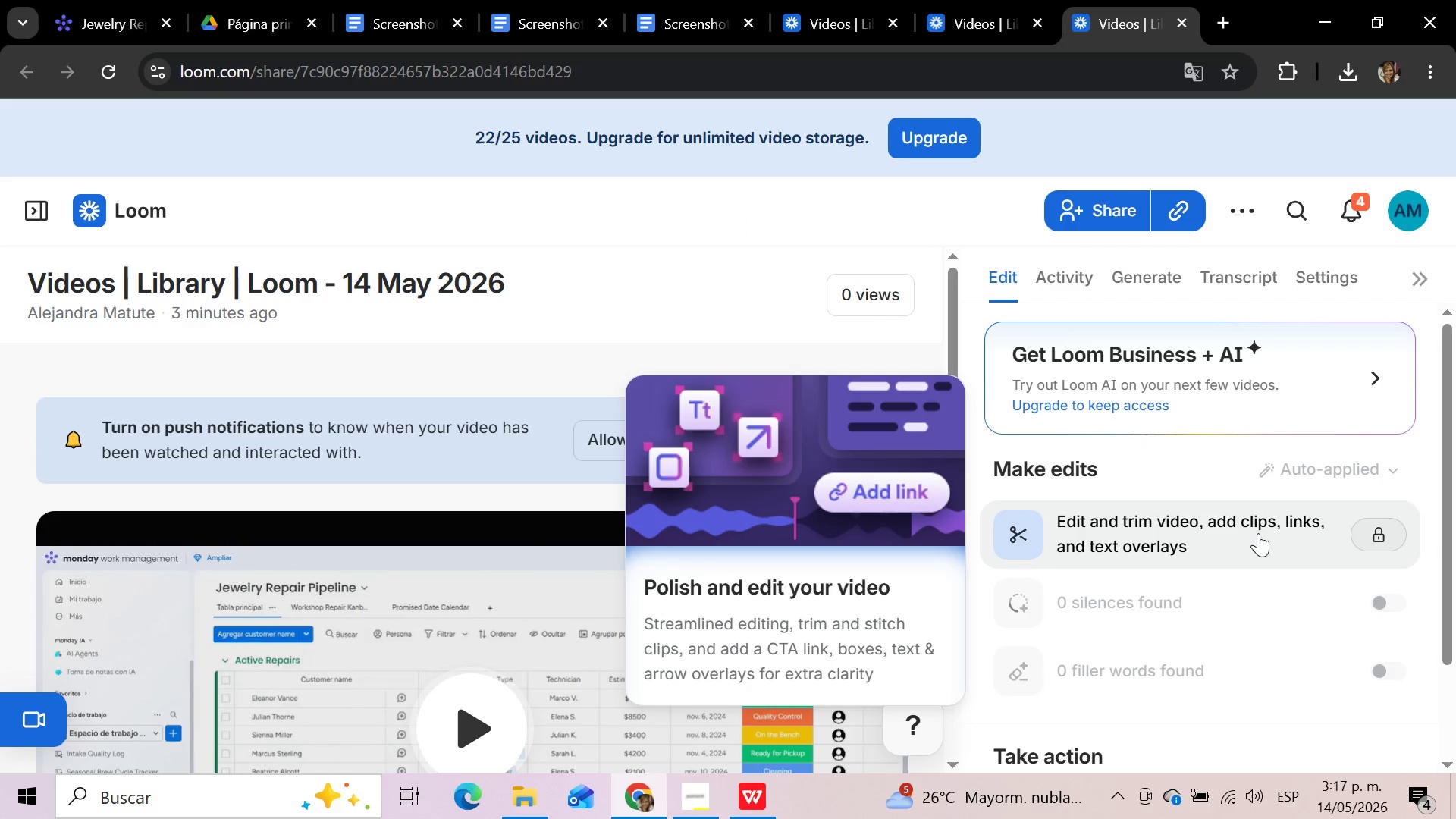 
left_click([1258, 533])
 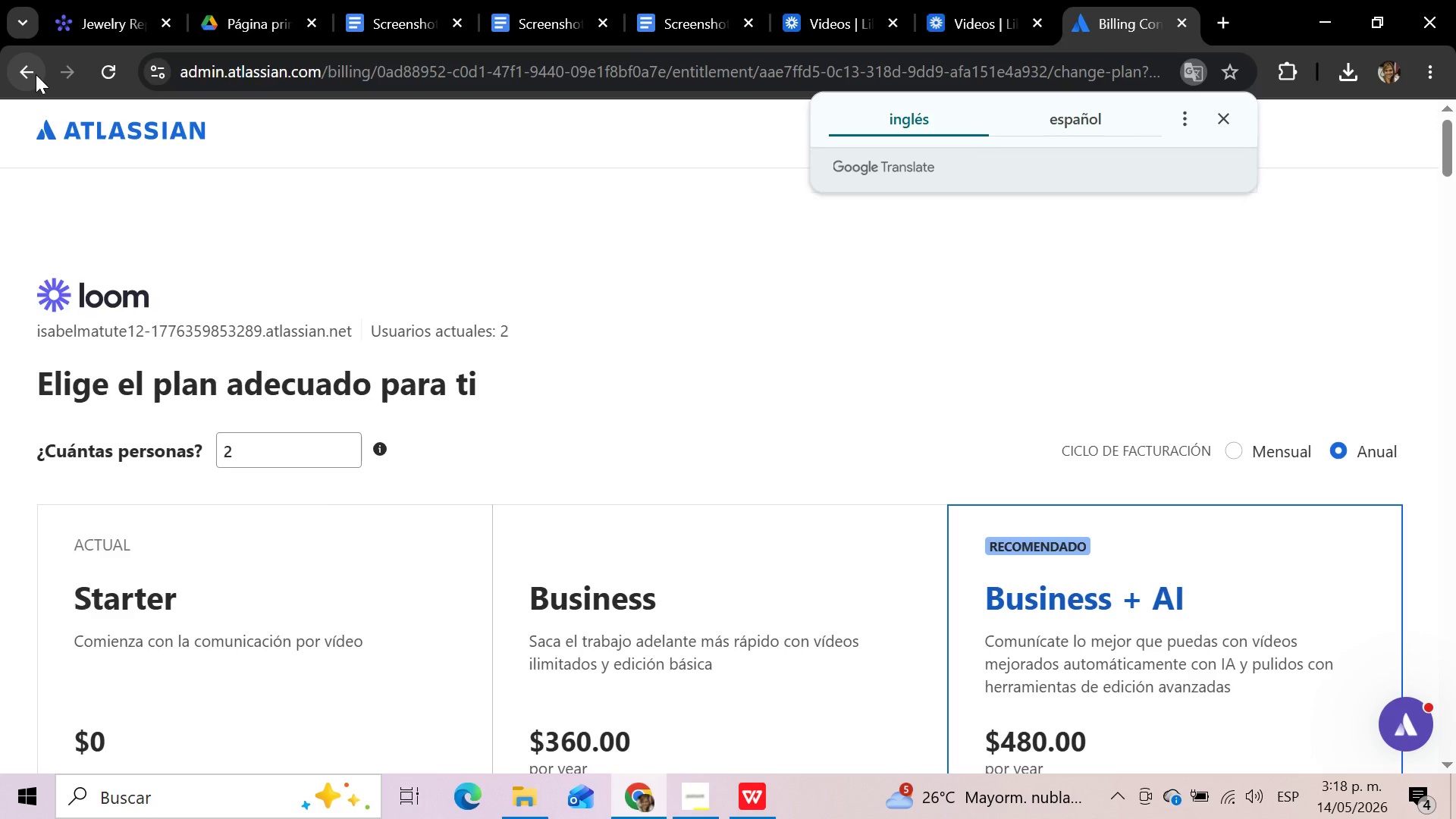 
wait(30.34)
 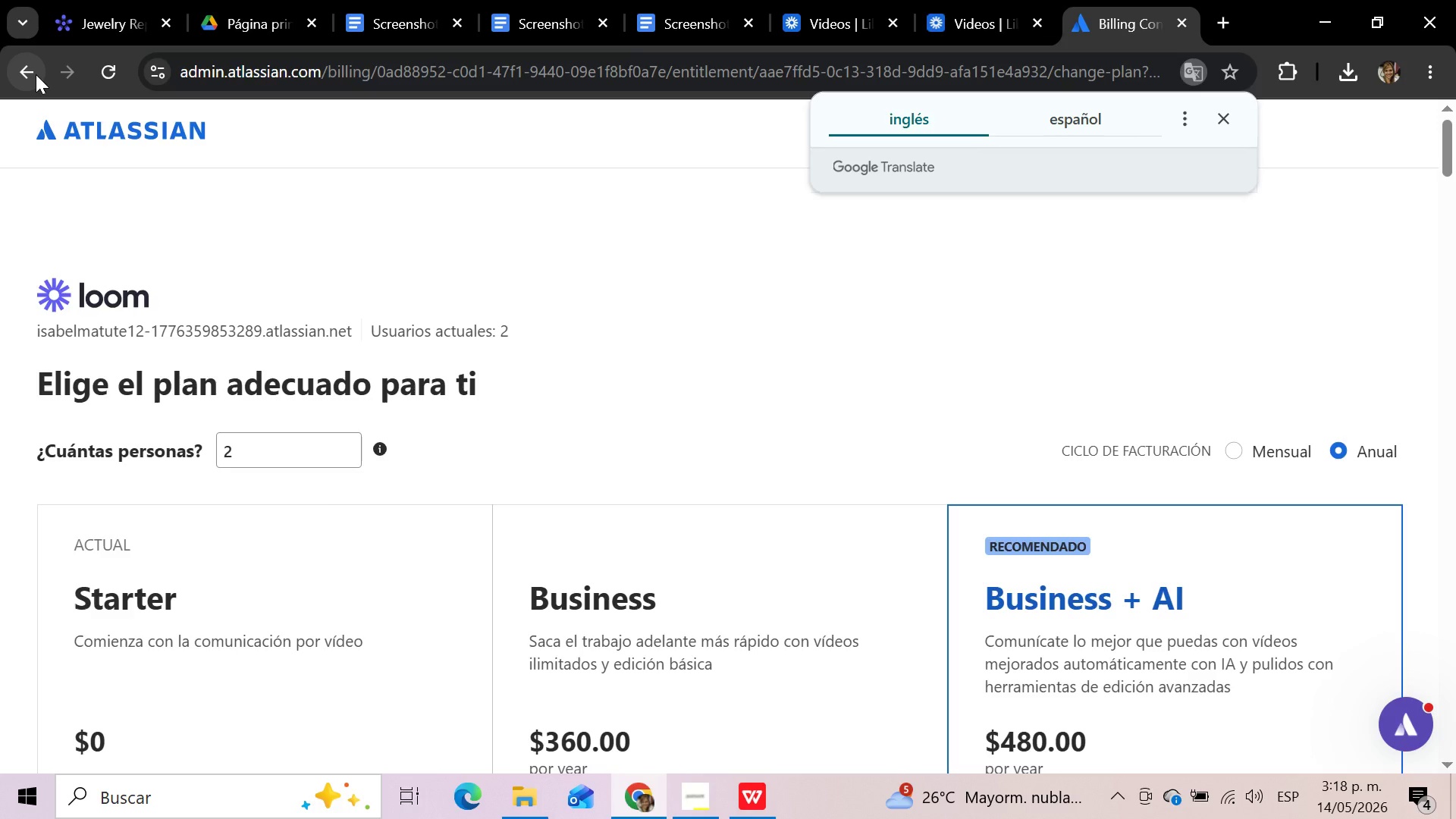 
left_click([36, 74])
 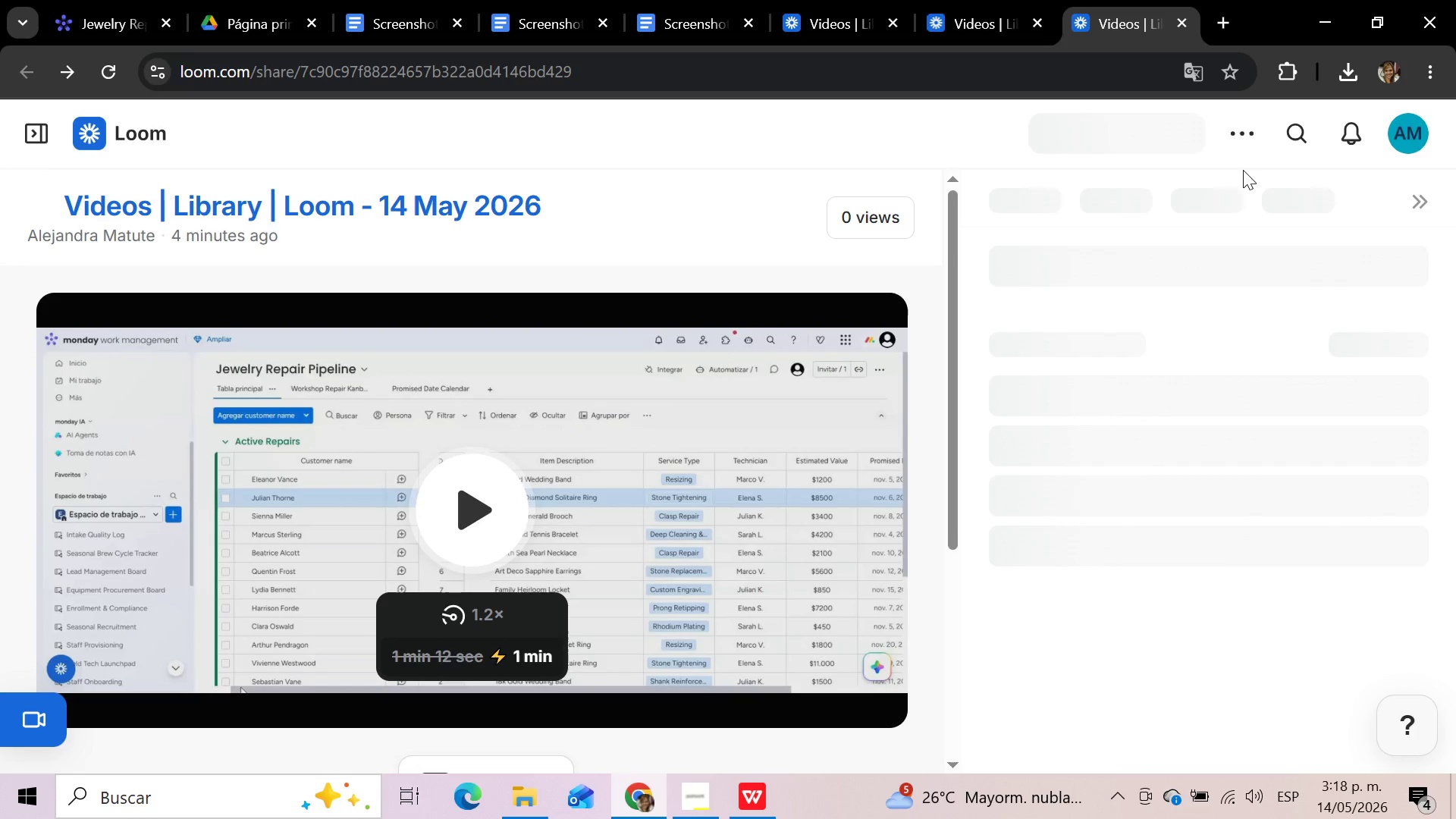 
wait(7.19)
 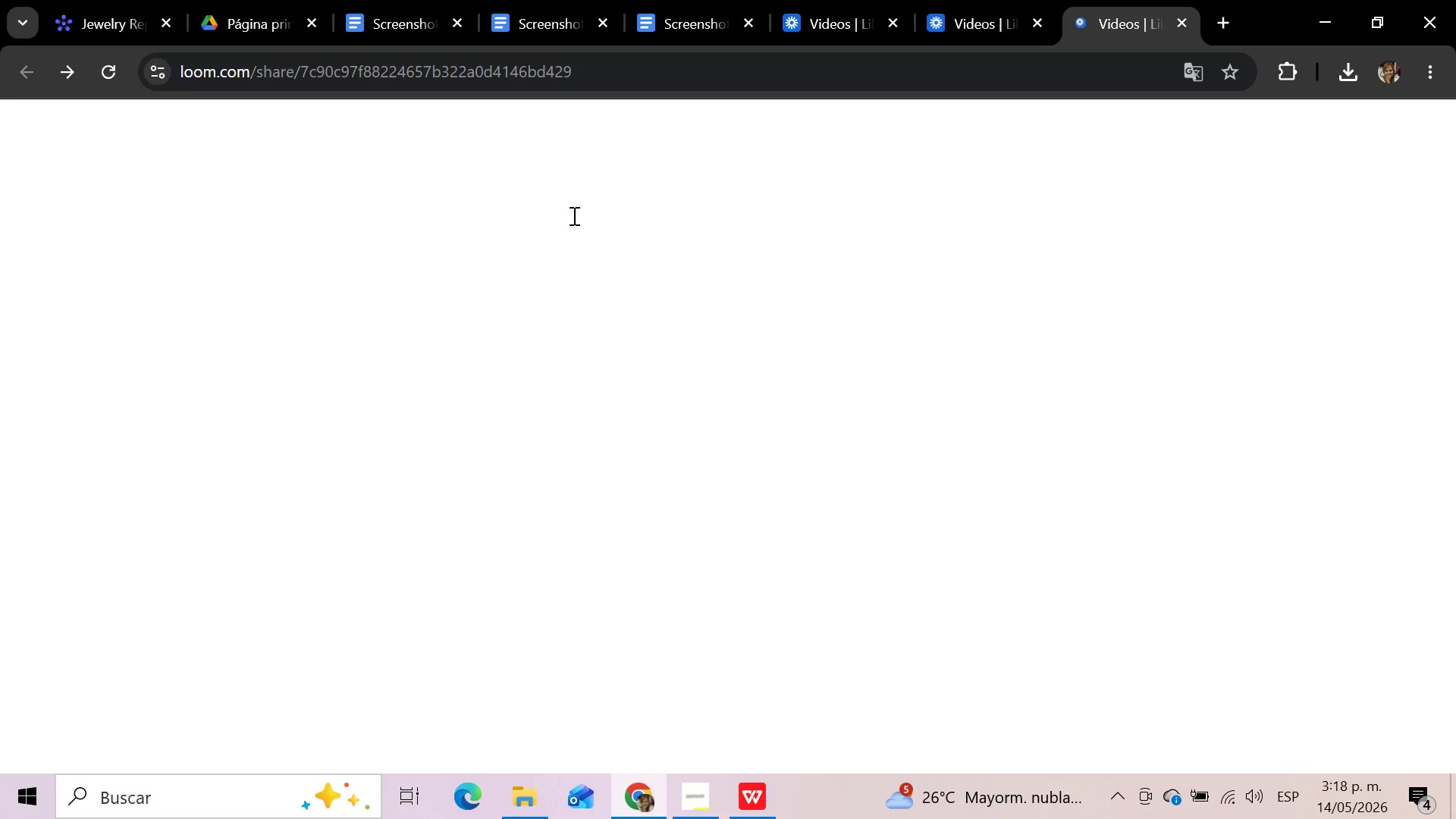 
left_click([1247, 132])
 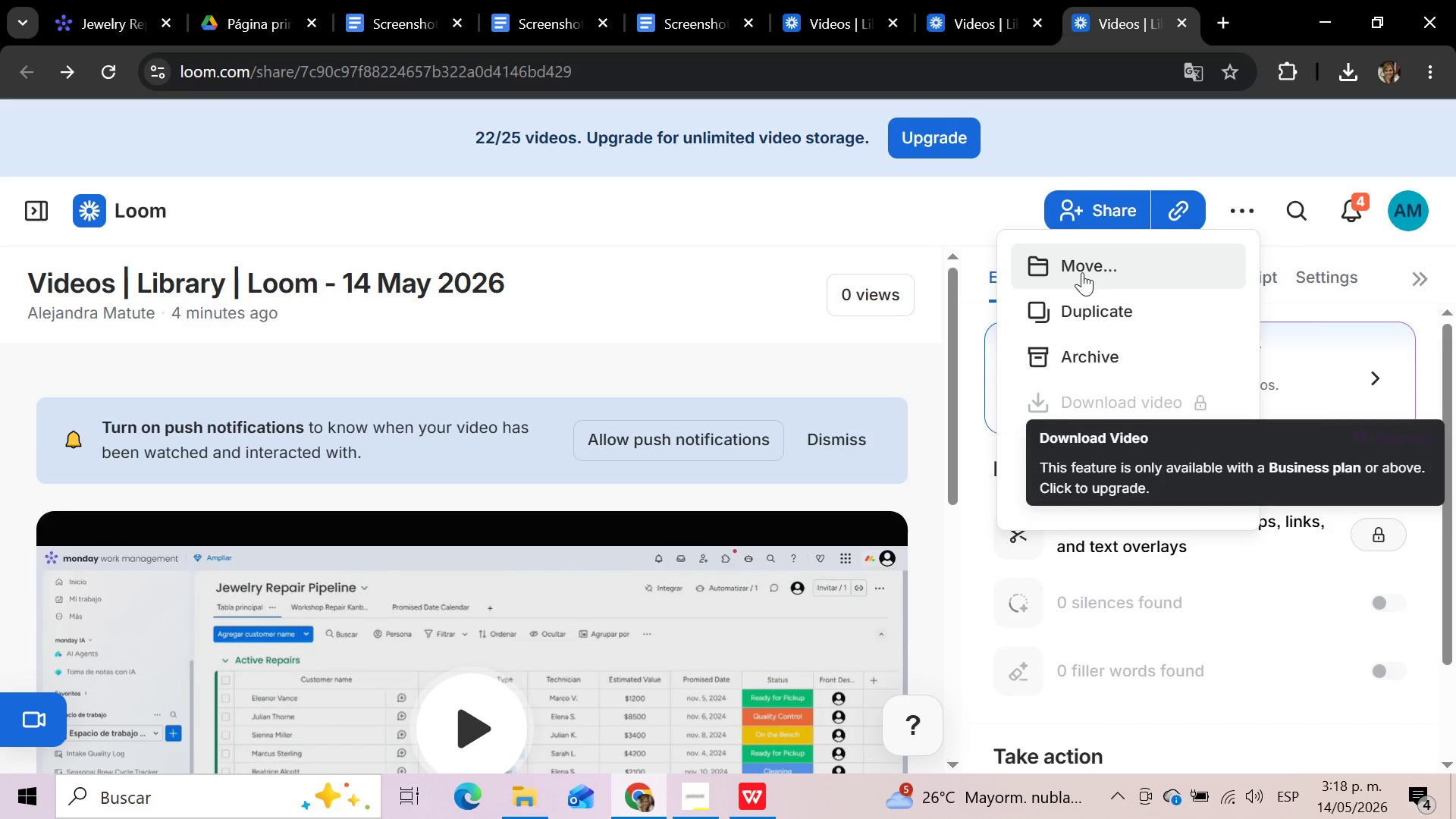 
wait(19.08)
 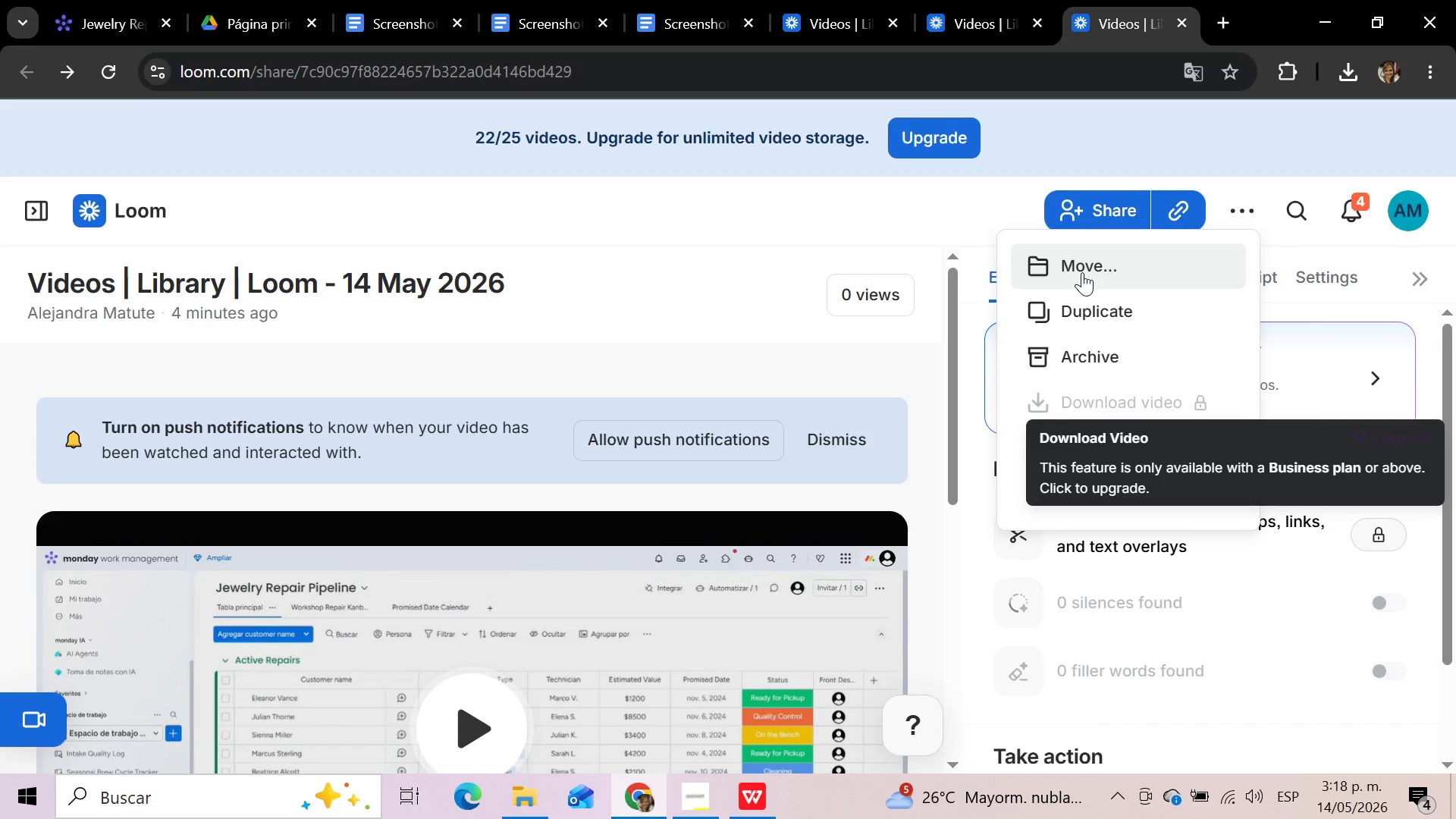 
left_click([1084, 367])
 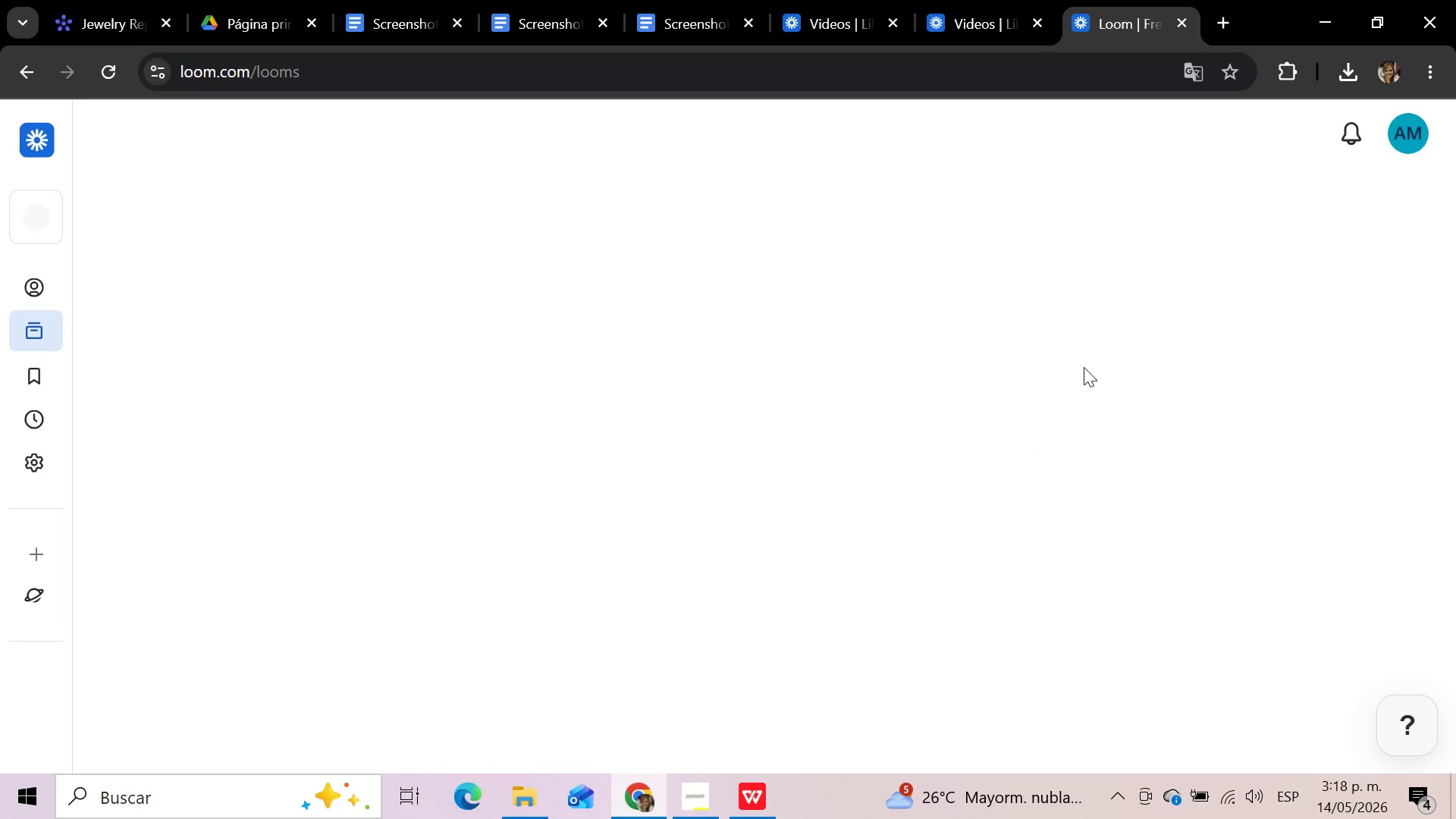 
wait(9.44)
 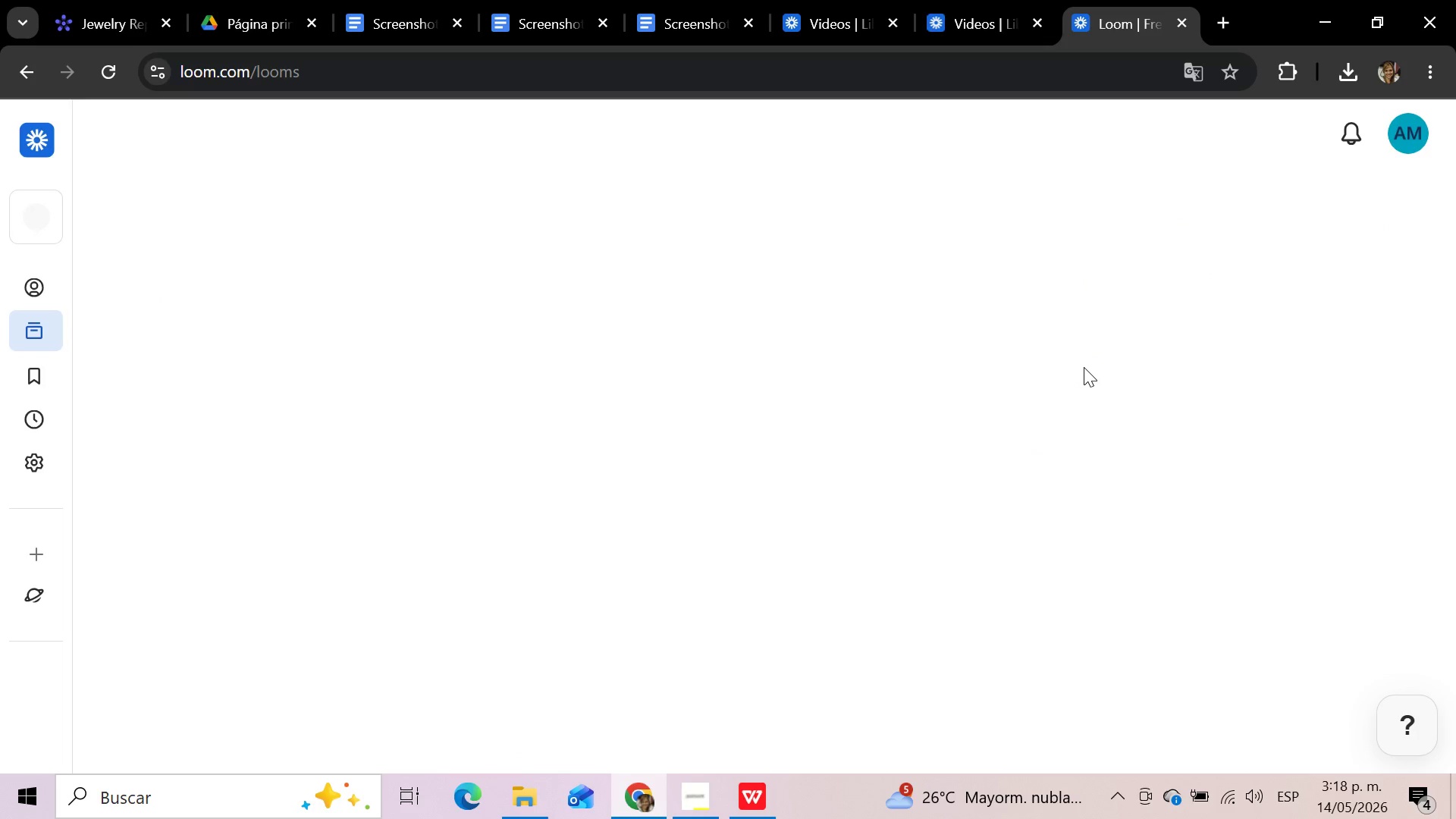 
scroll: coordinate [1086, 353], scroll_direction: up, amount: 4.0
 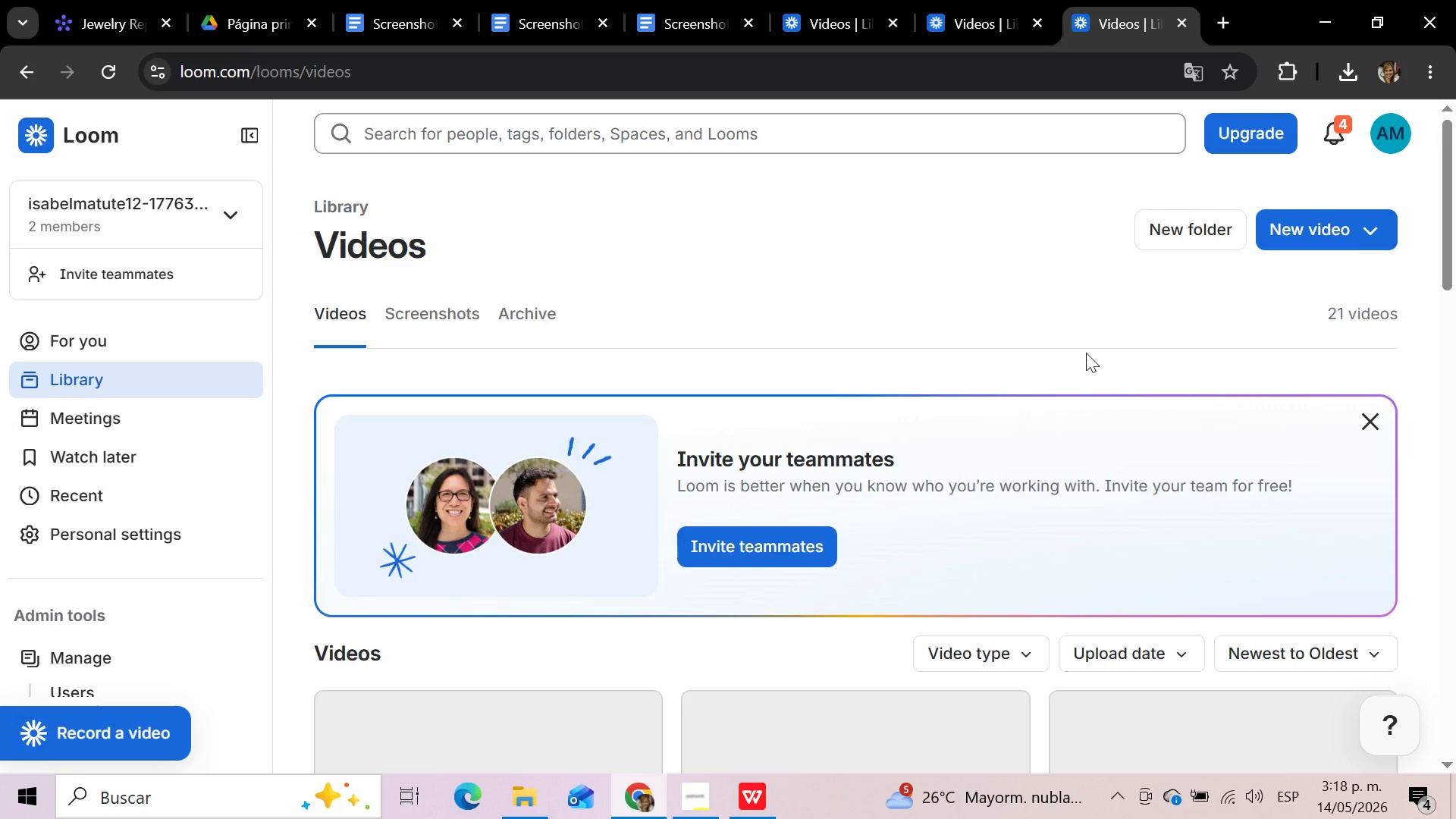 
scroll: coordinate [1086, 353], scroll_direction: down, amount: 3.0
 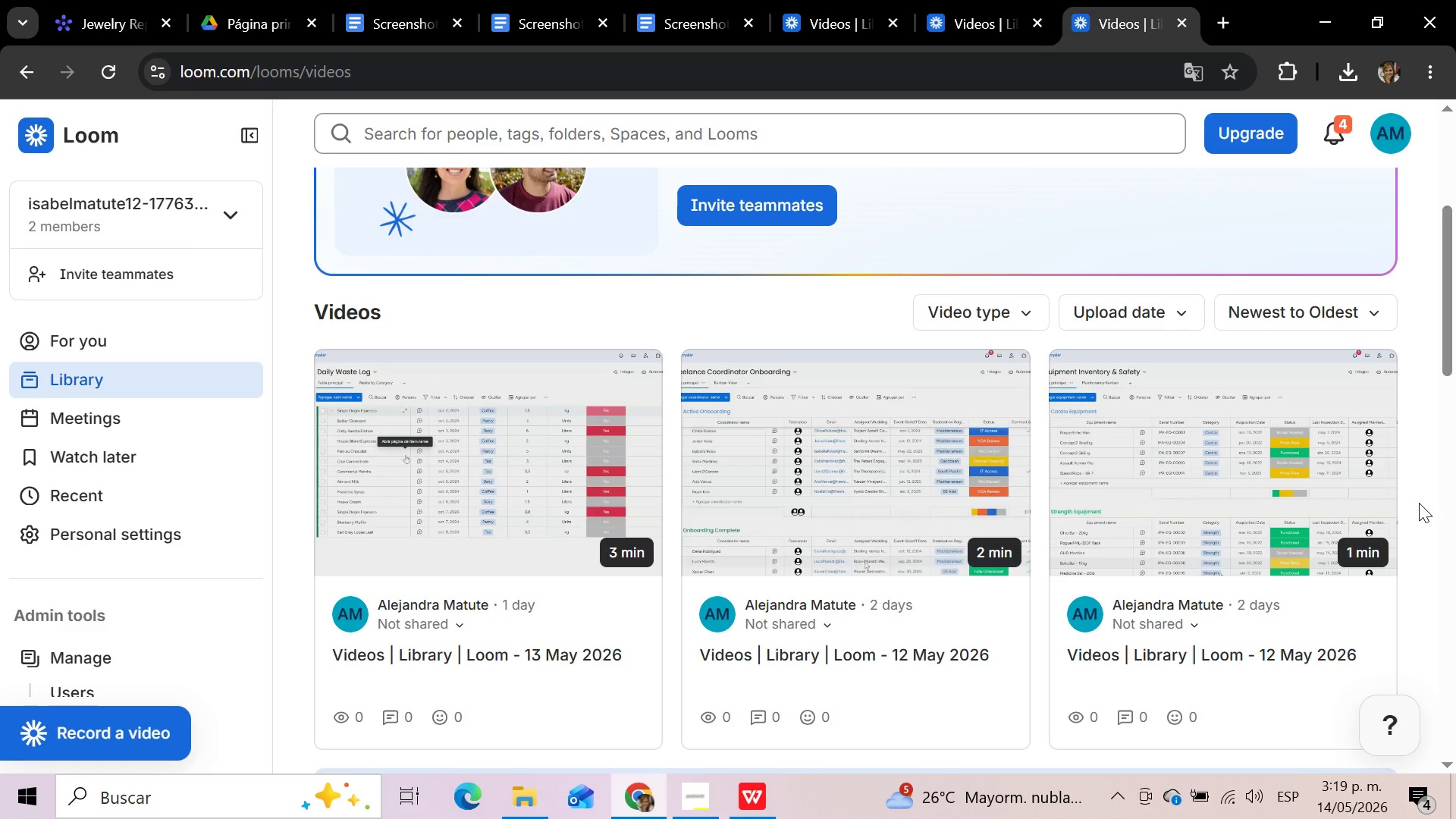 
wait(7.22)
 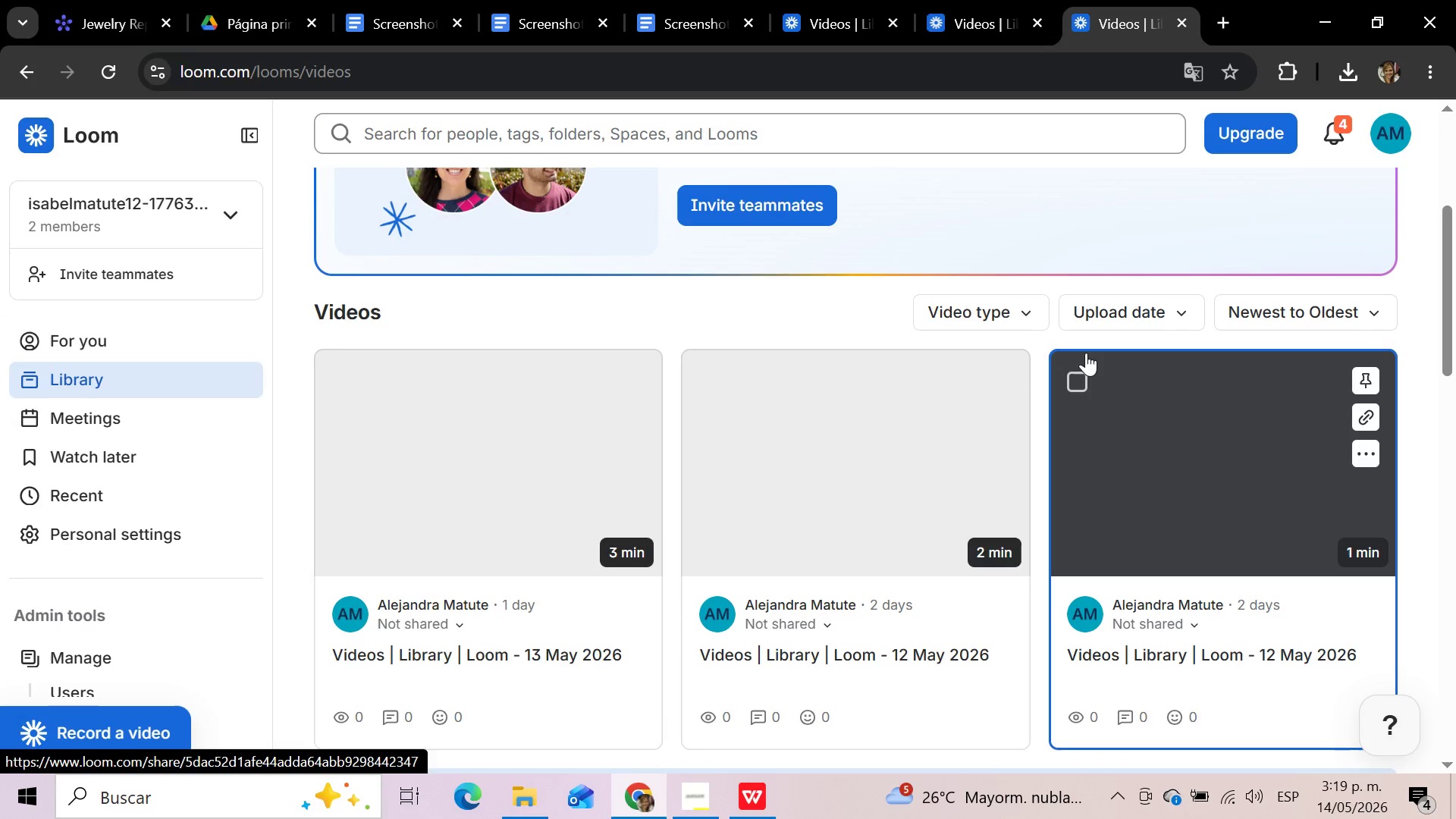 
scroll: coordinate [1342, 416], scroll_direction: up, amount: 3.0
 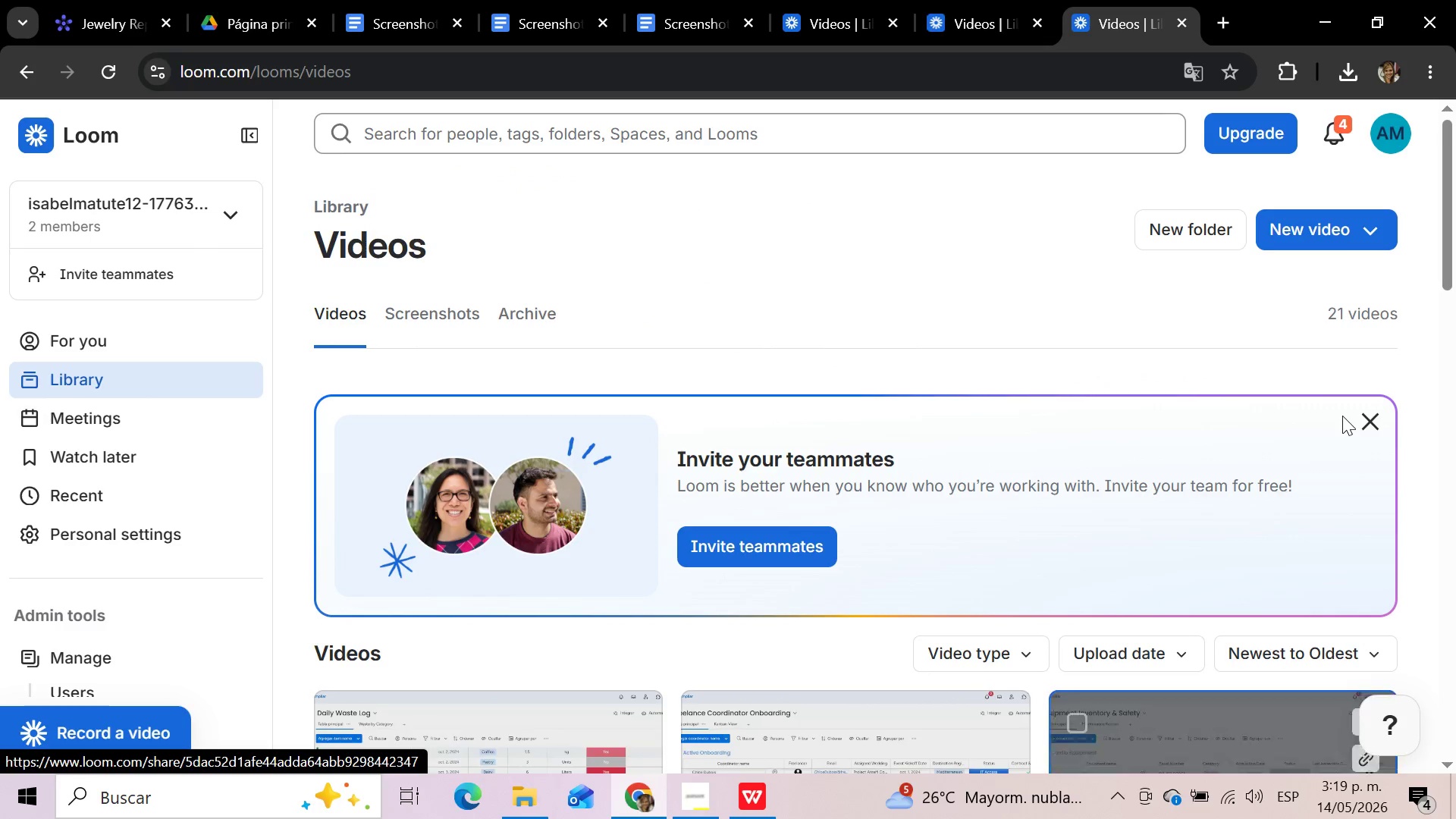 
scroll: coordinate [1342, 416], scroll_direction: down, amount: 9.0
 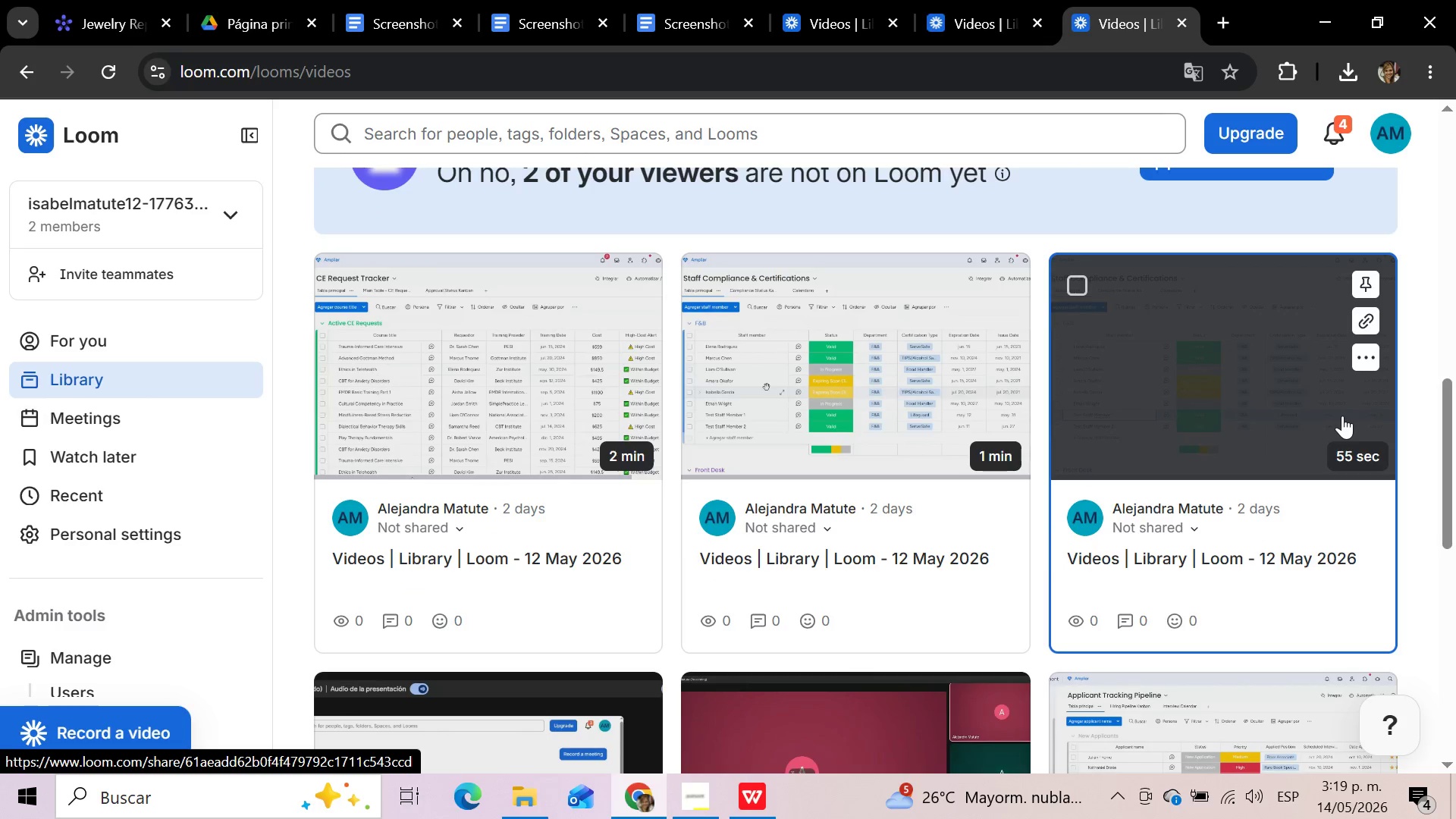 
scroll: coordinate [1342, 416], scroll_direction: up, amount: 19.0
 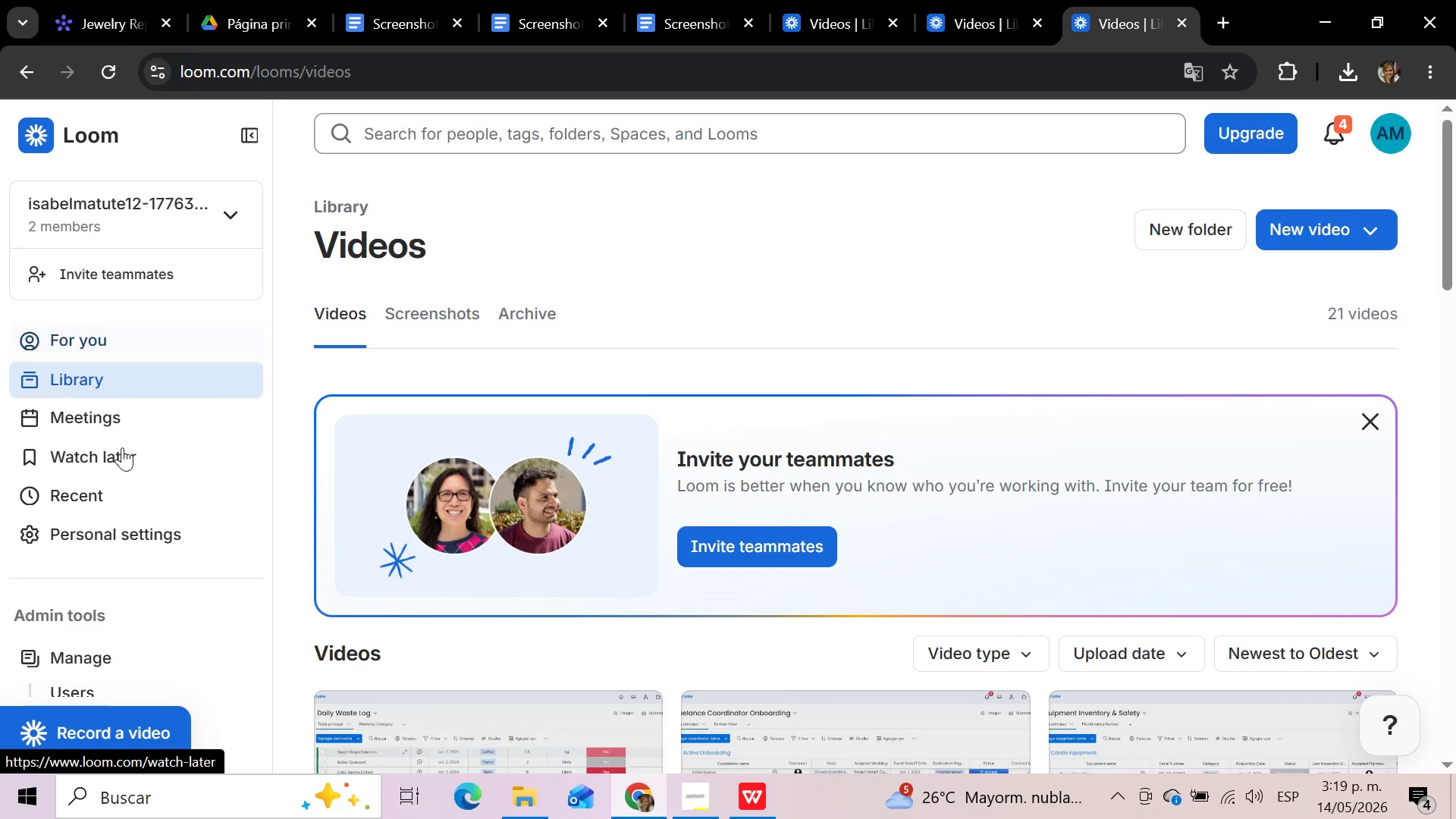 
wait(5.31)
 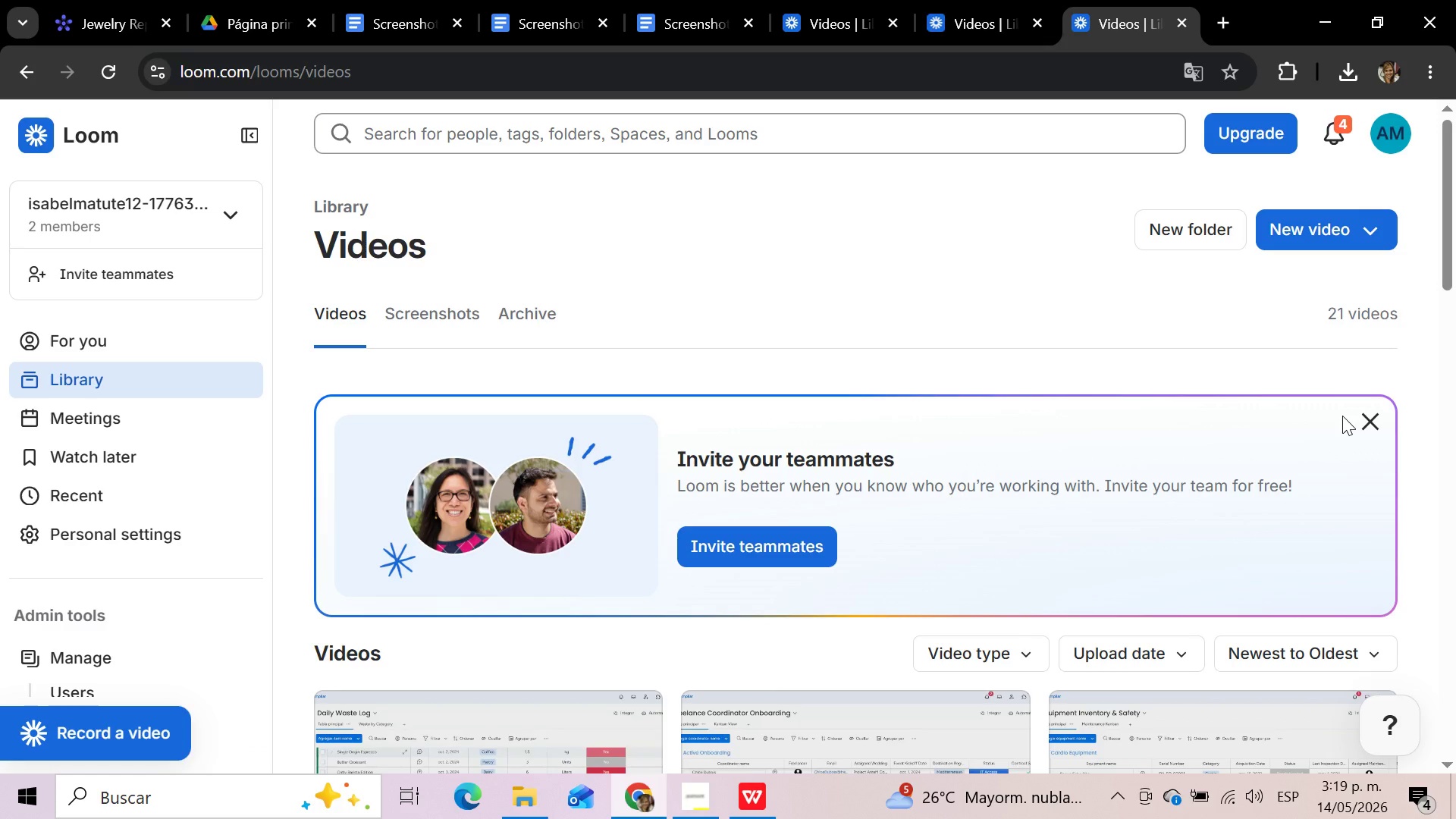 
left_click([108, 0])
 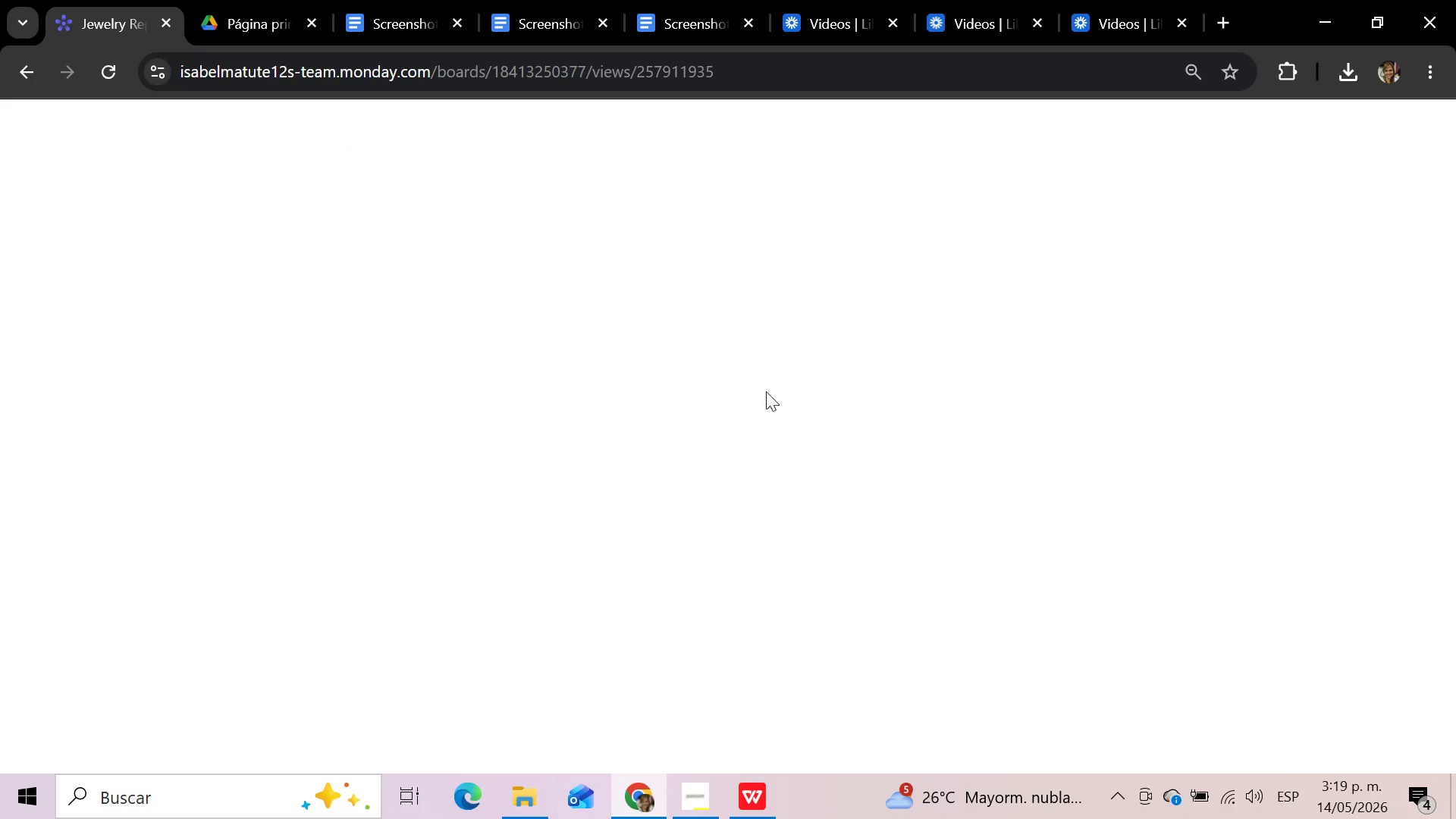 
mouse_move([824, 419])
 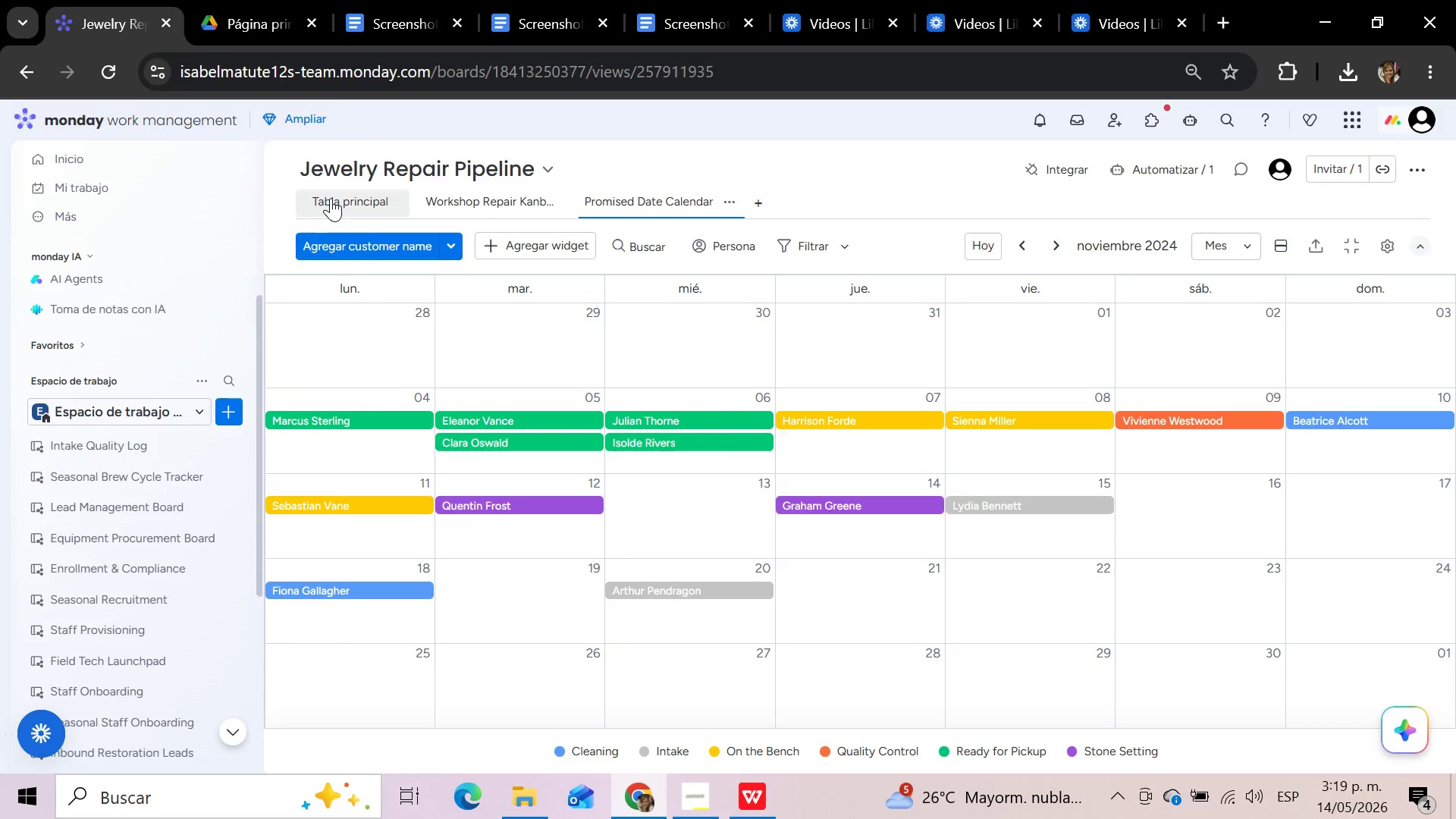 